 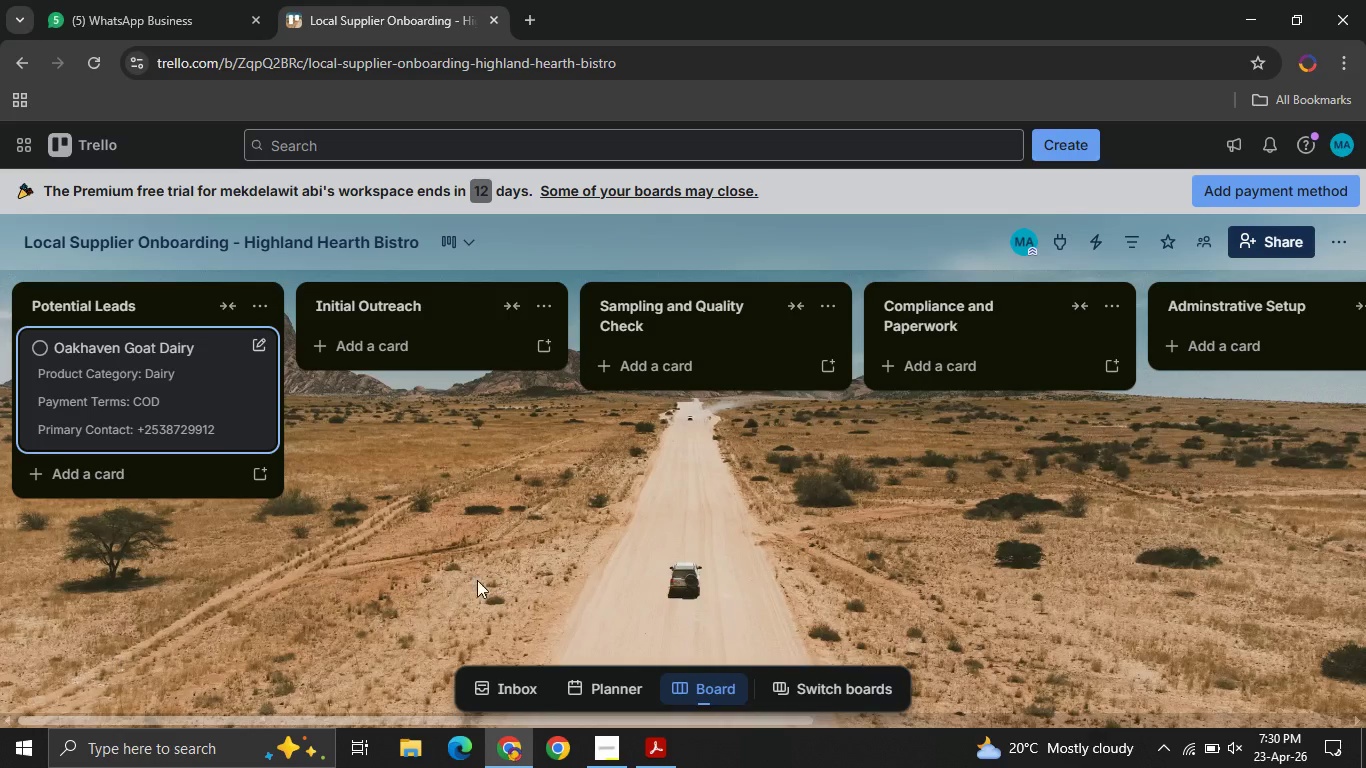 
left_click([104, 487])
 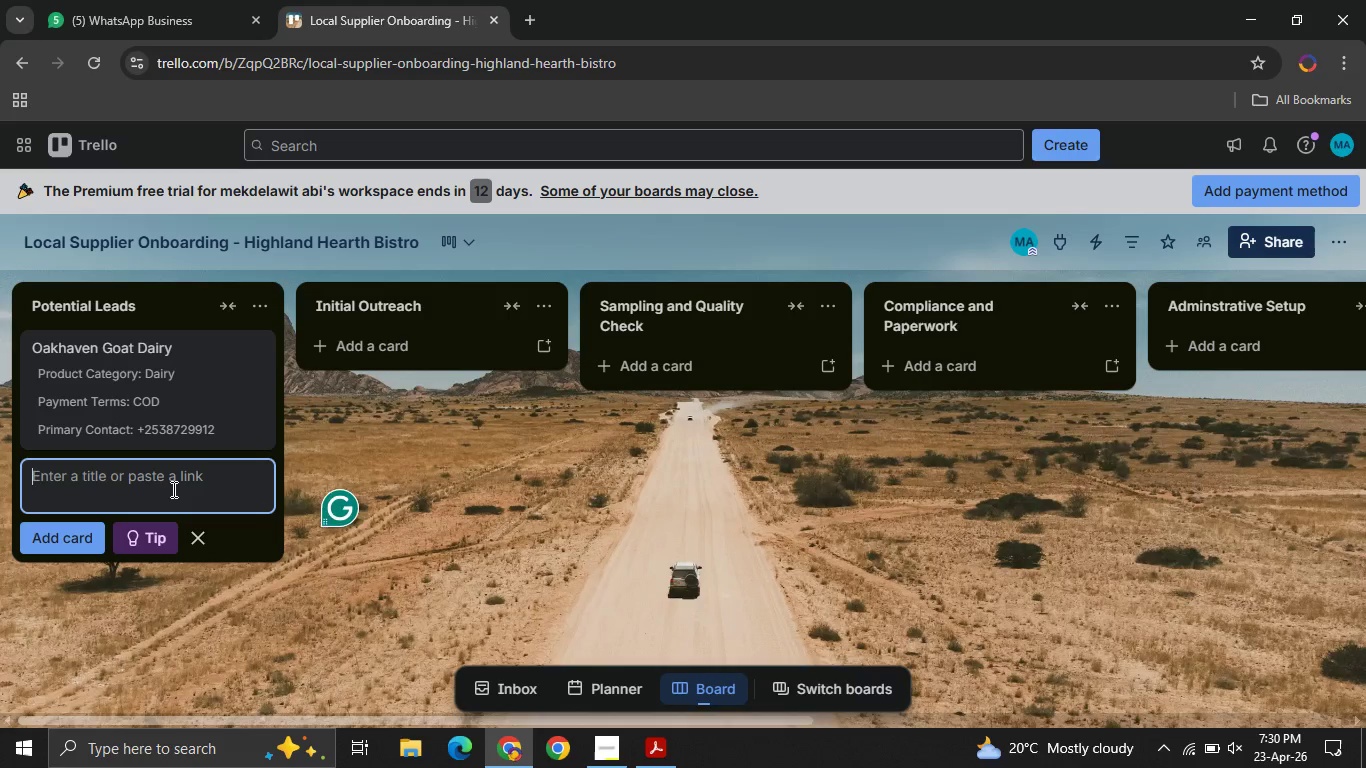 
type(Mid vally )
key(Backspace)
key(Backspace)
type(ey ha)
 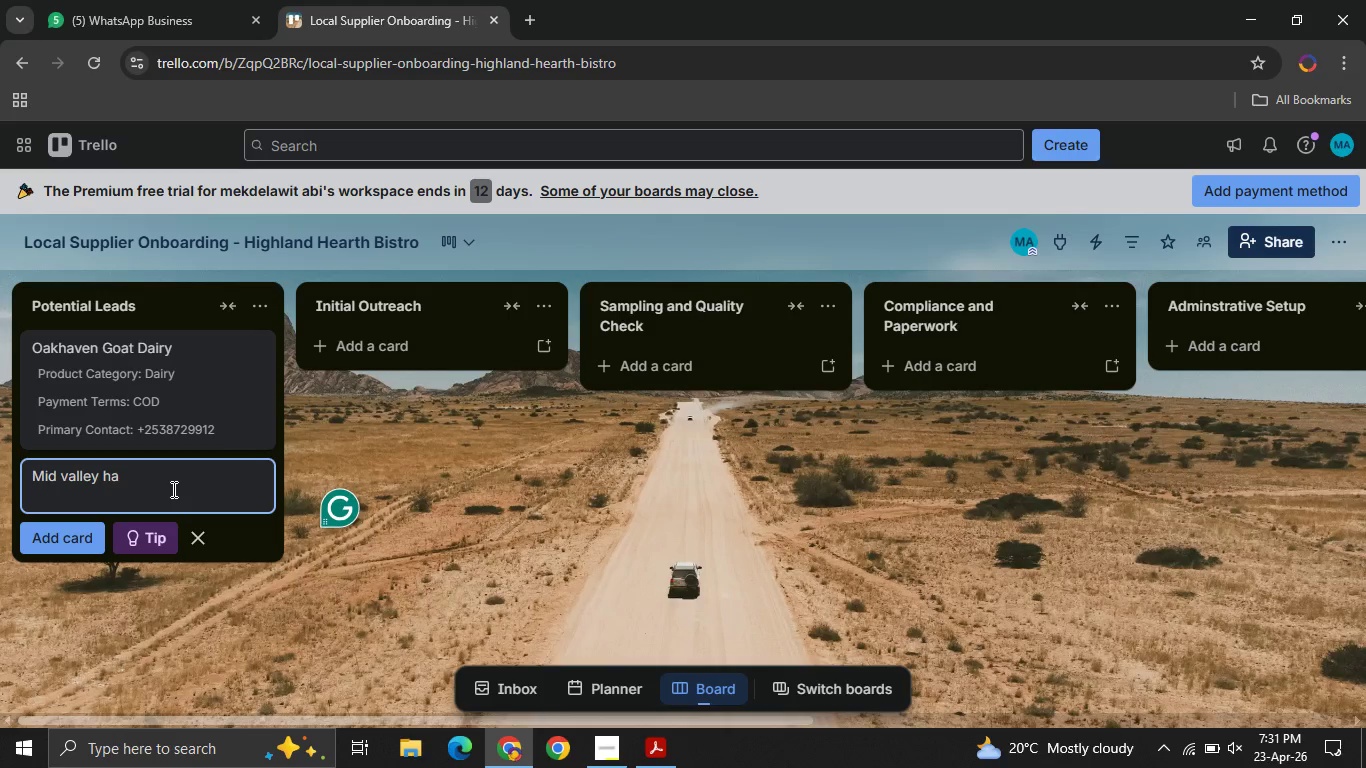 
type(irloom seeds)
 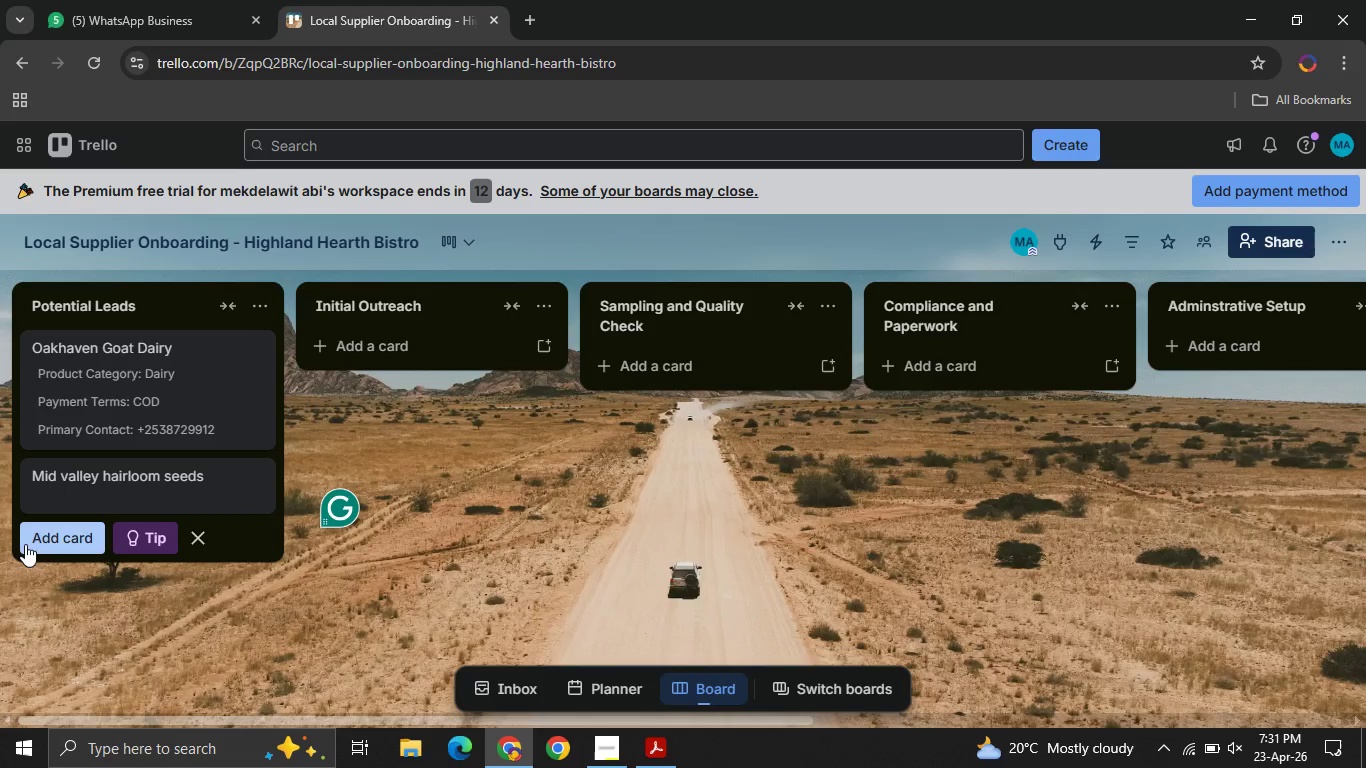 
left_click([25, 544])
 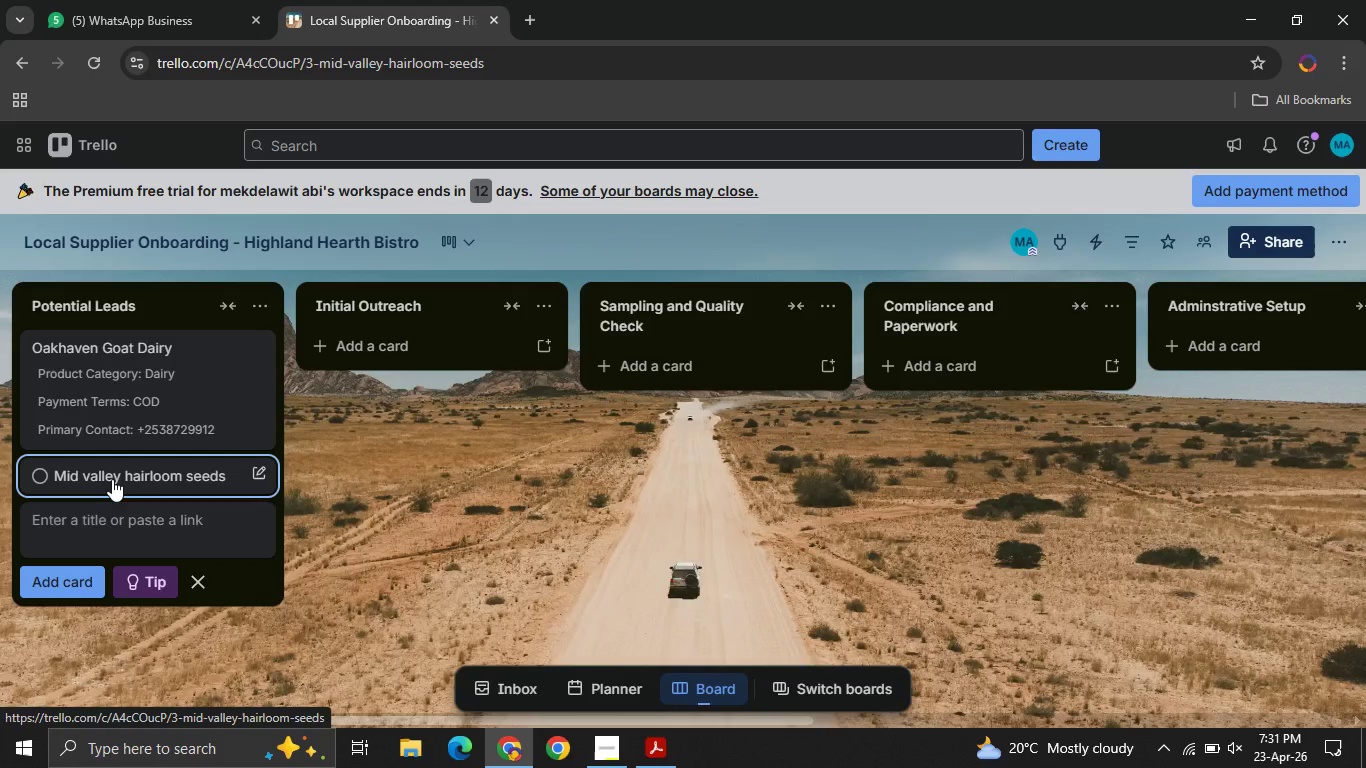 
left_click([112, 479])
 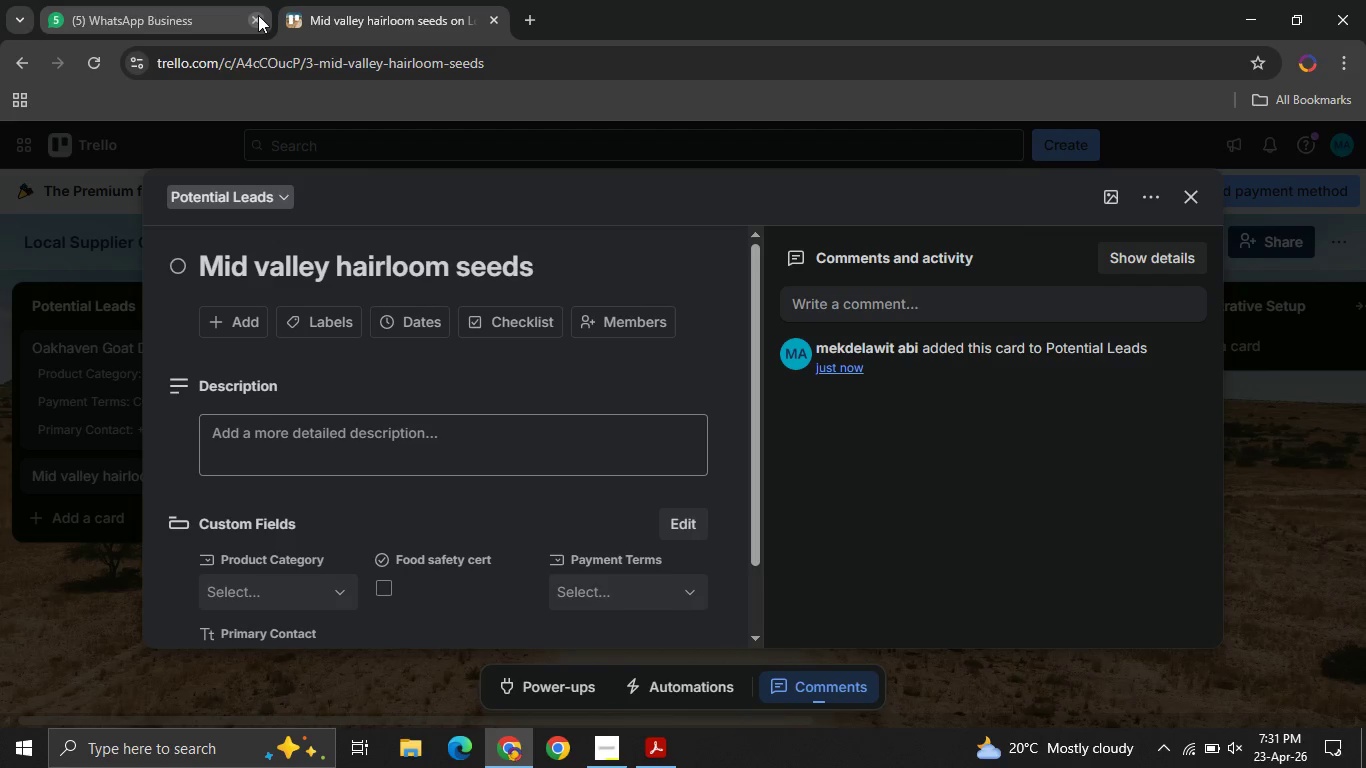 
left_click([259, 16])
 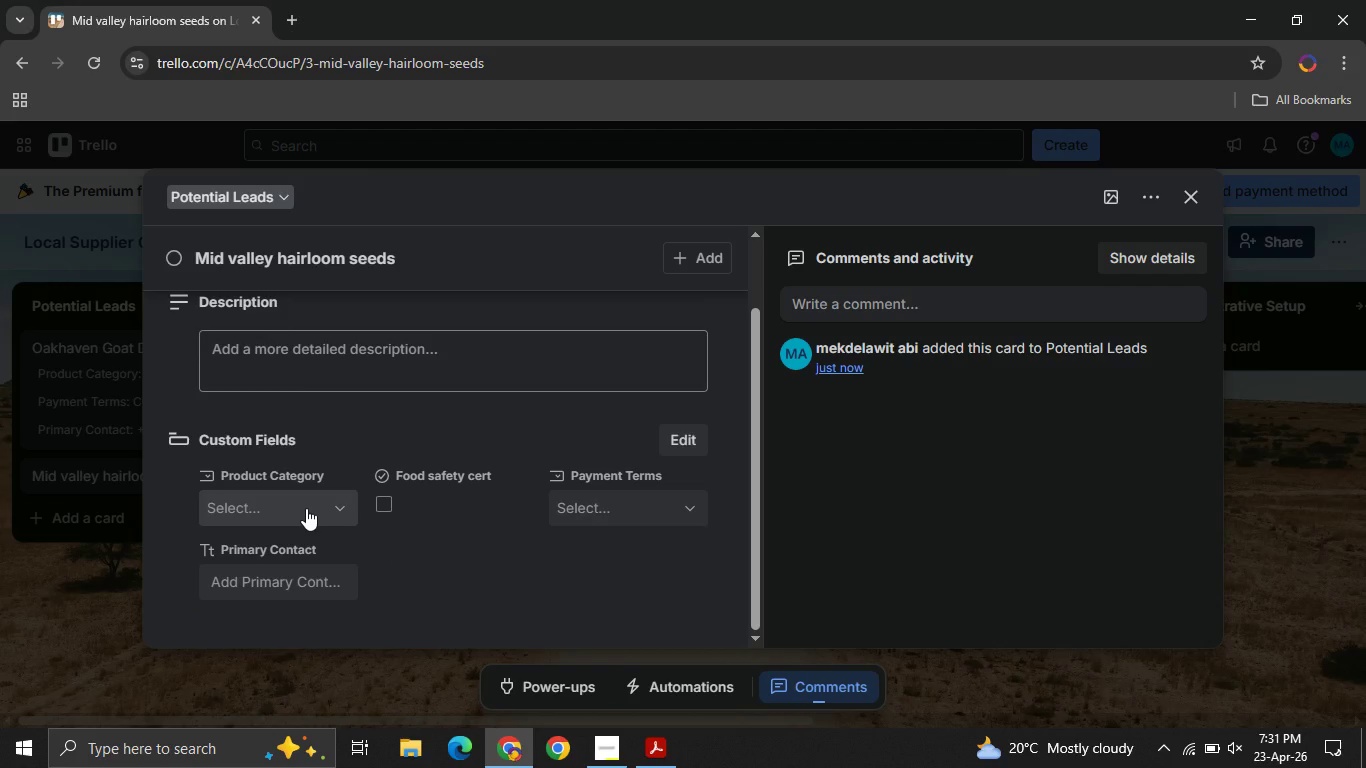 
wait(6.44)
 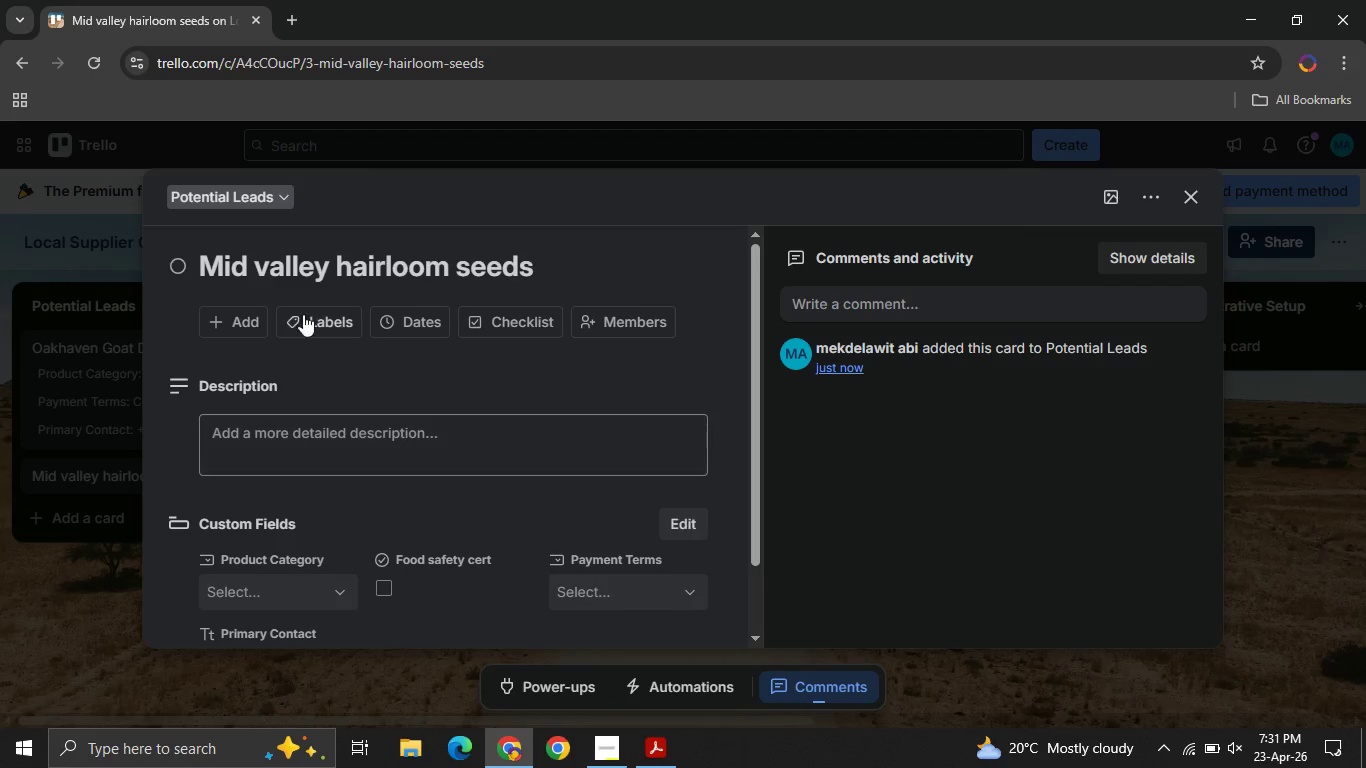 
left_click([306, 508])
 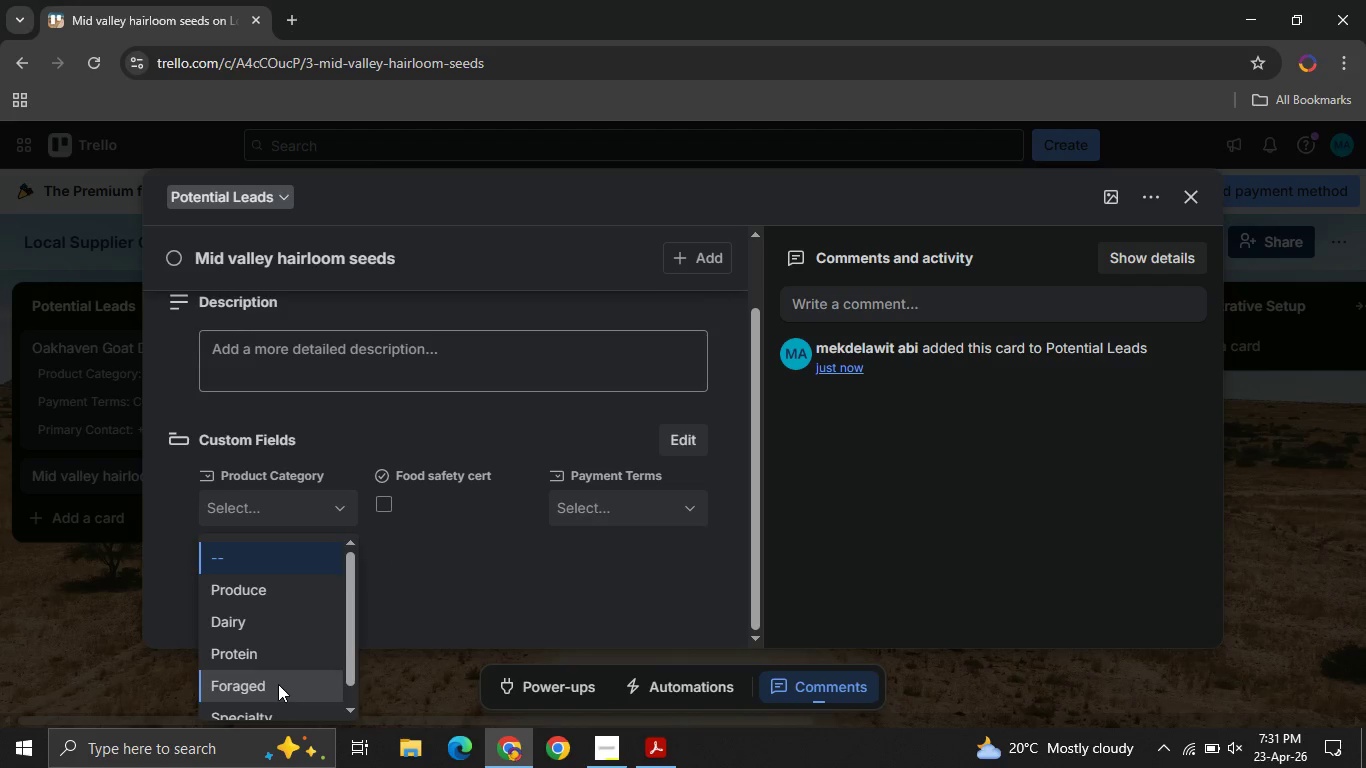 
left_click([278, 684])
 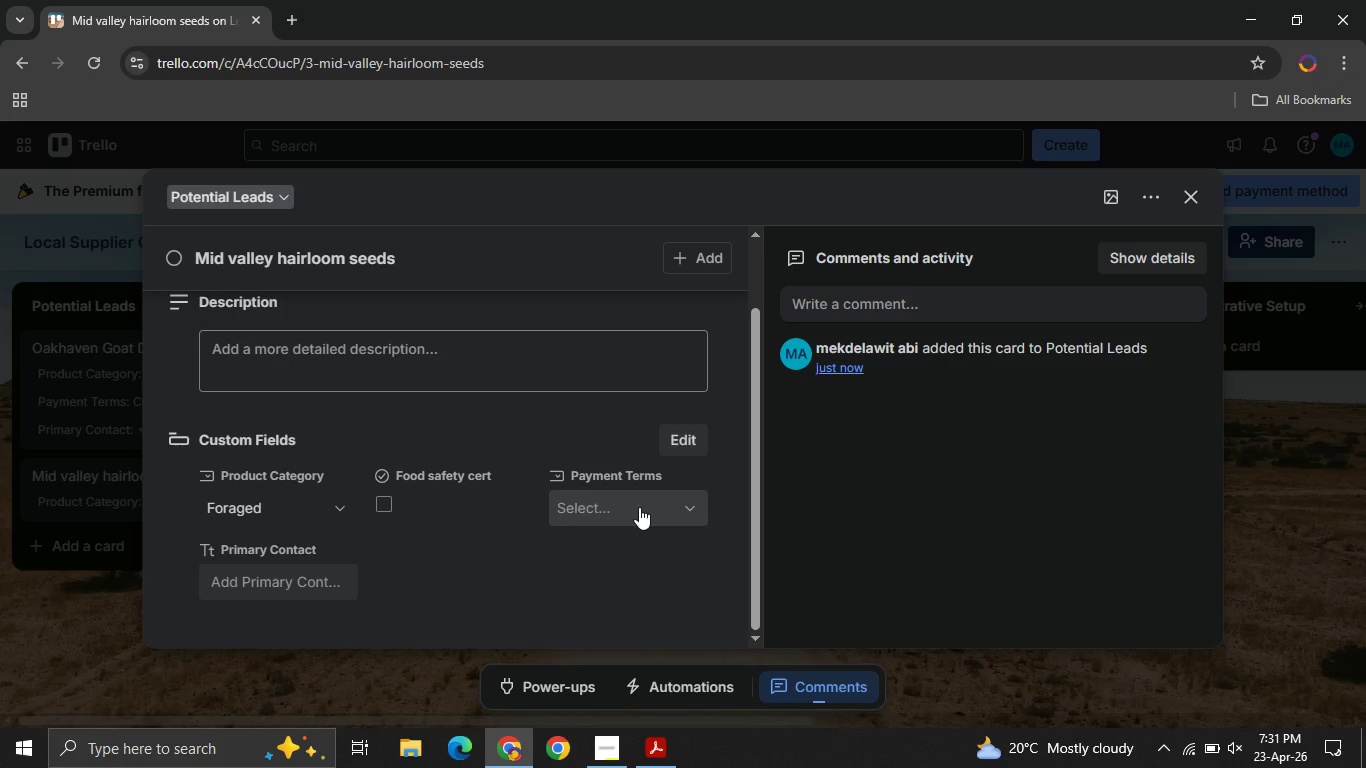 
left_click([639, 507])
 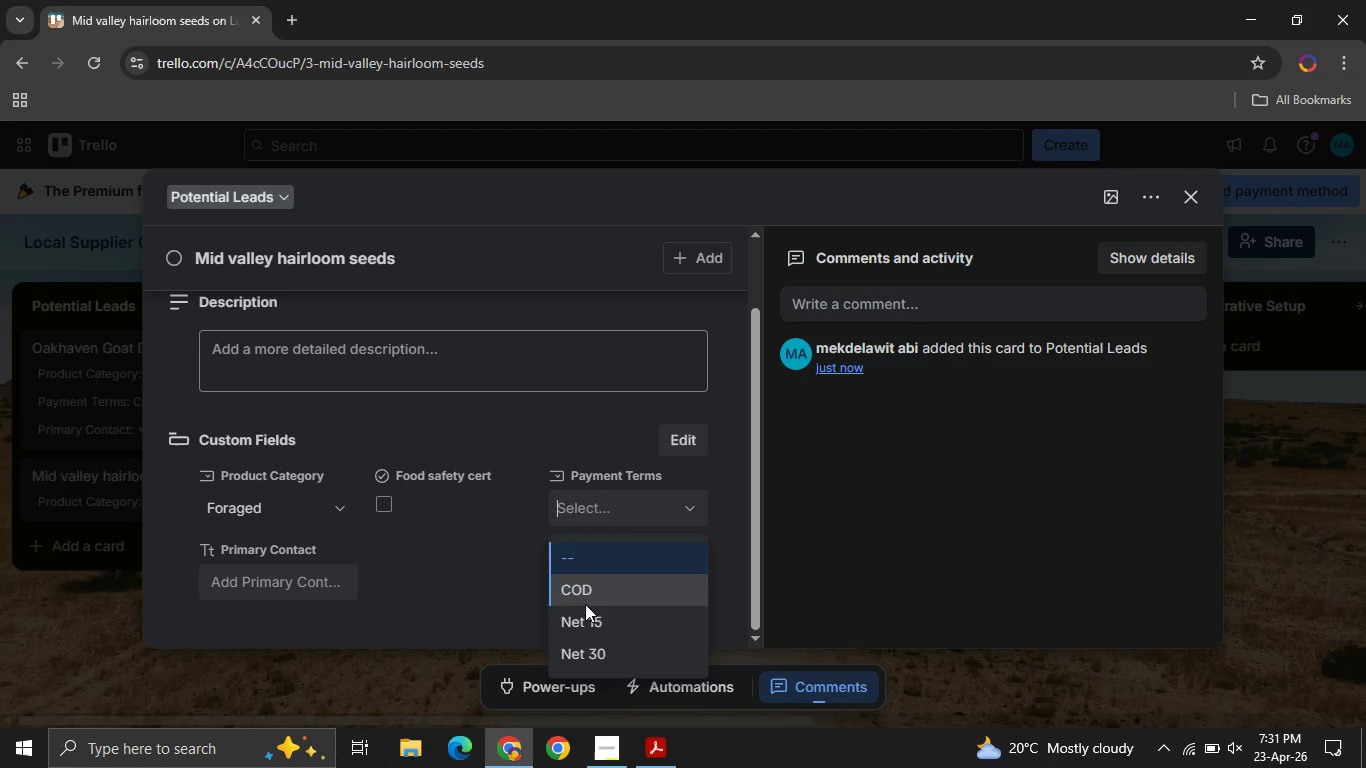 
left_click([585, 604])
 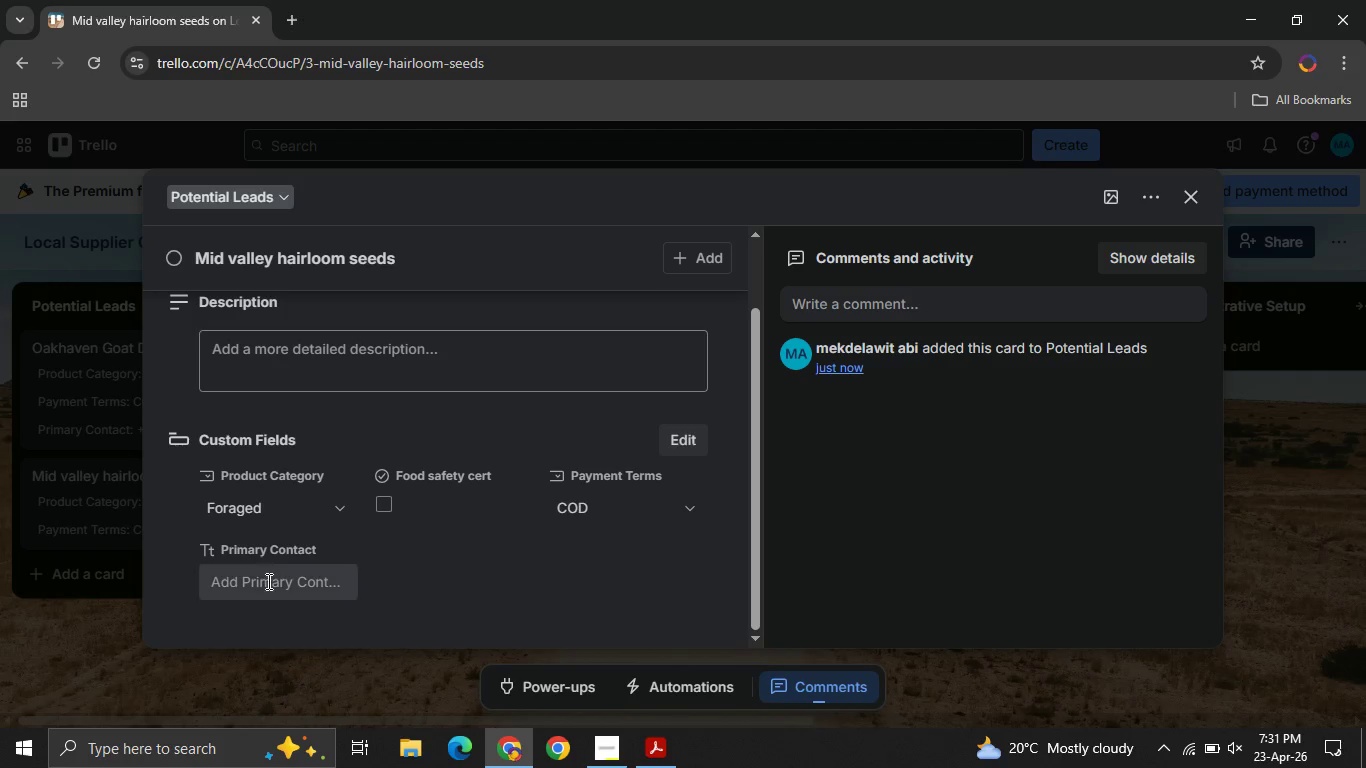 
left_click([267, 582])
 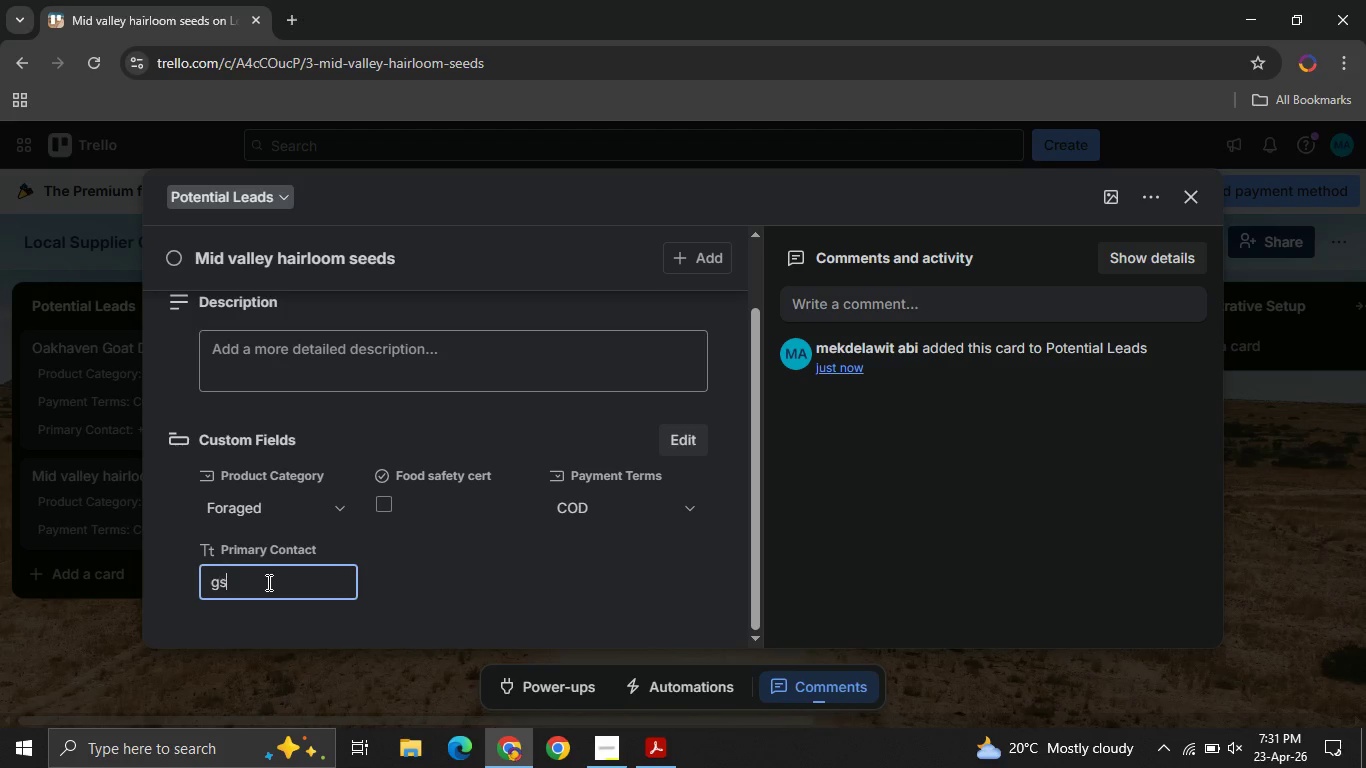 
type(gsf@hhk.com)
 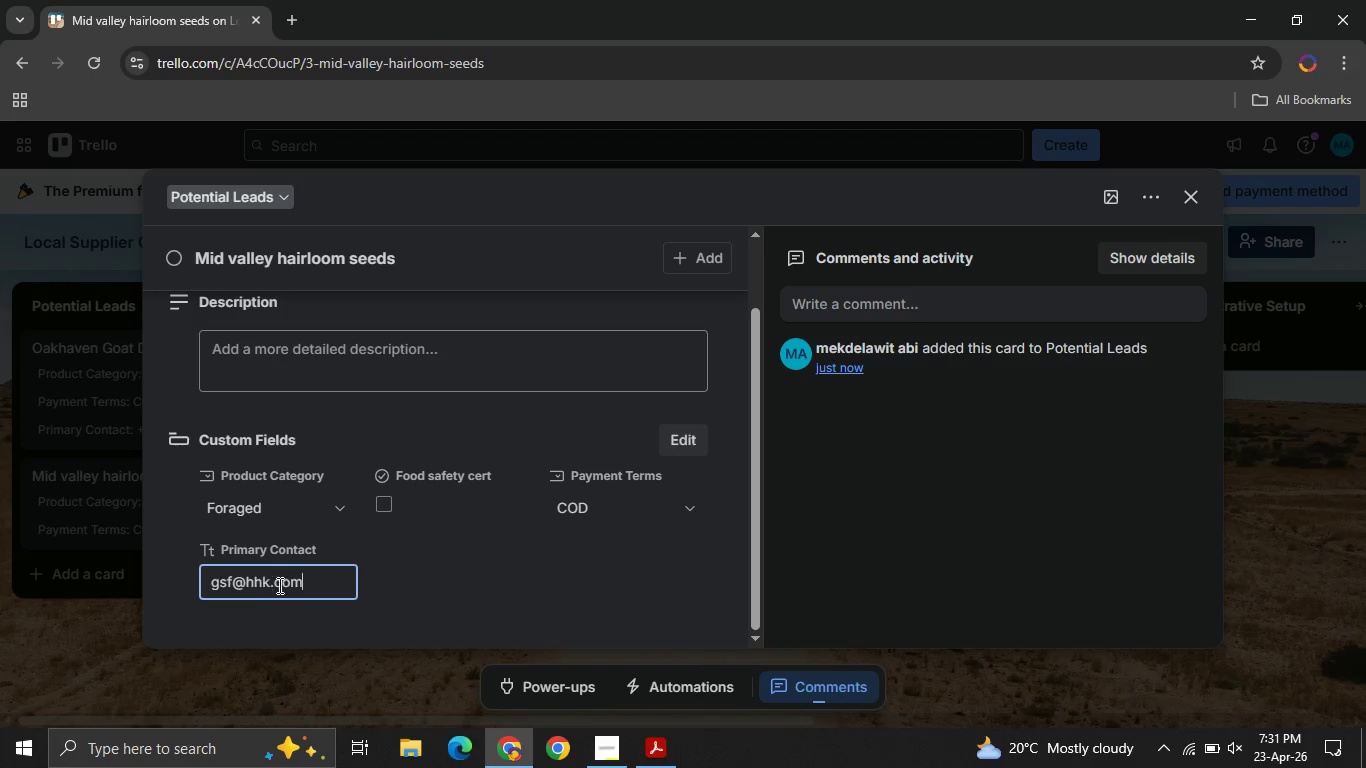 
left_click([270, 584])
 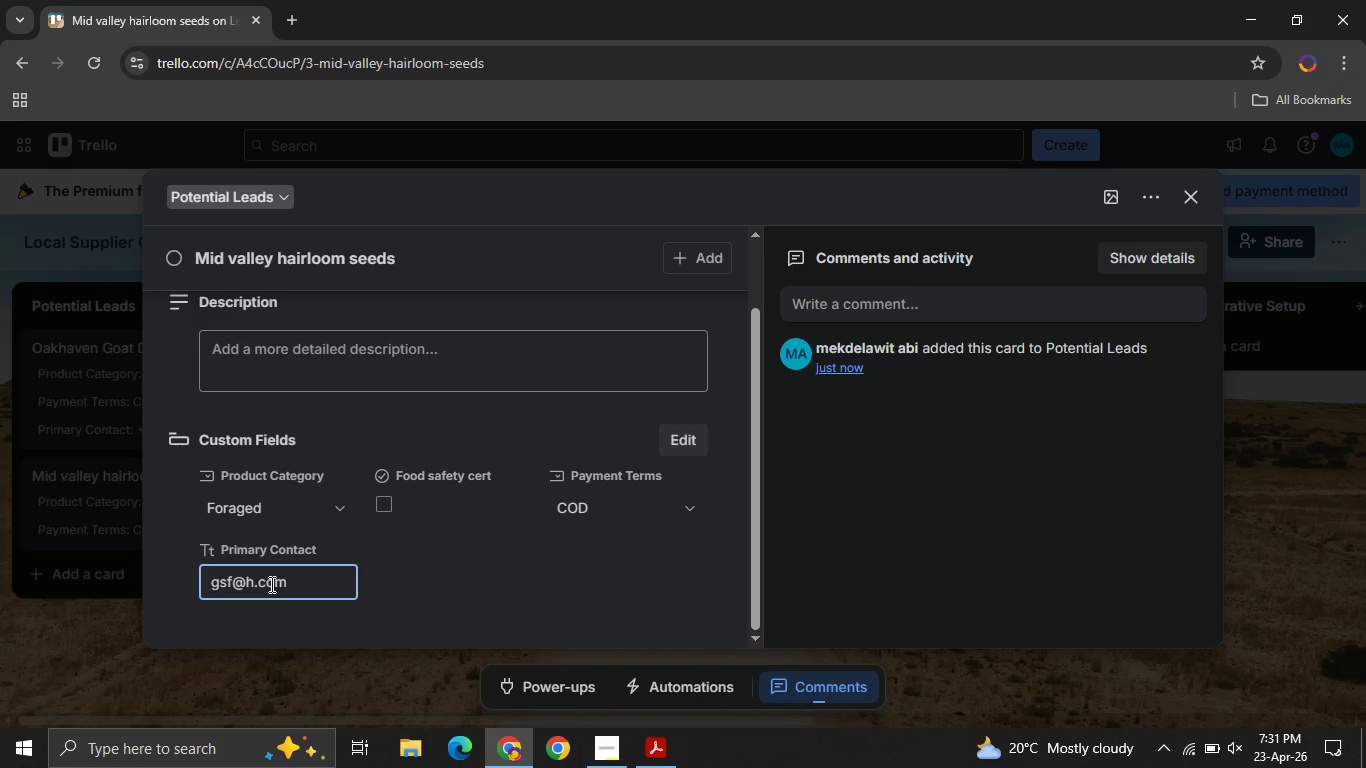 
key(Backspace)
key(Backspace)
key(Backspace)
type(gmail)
 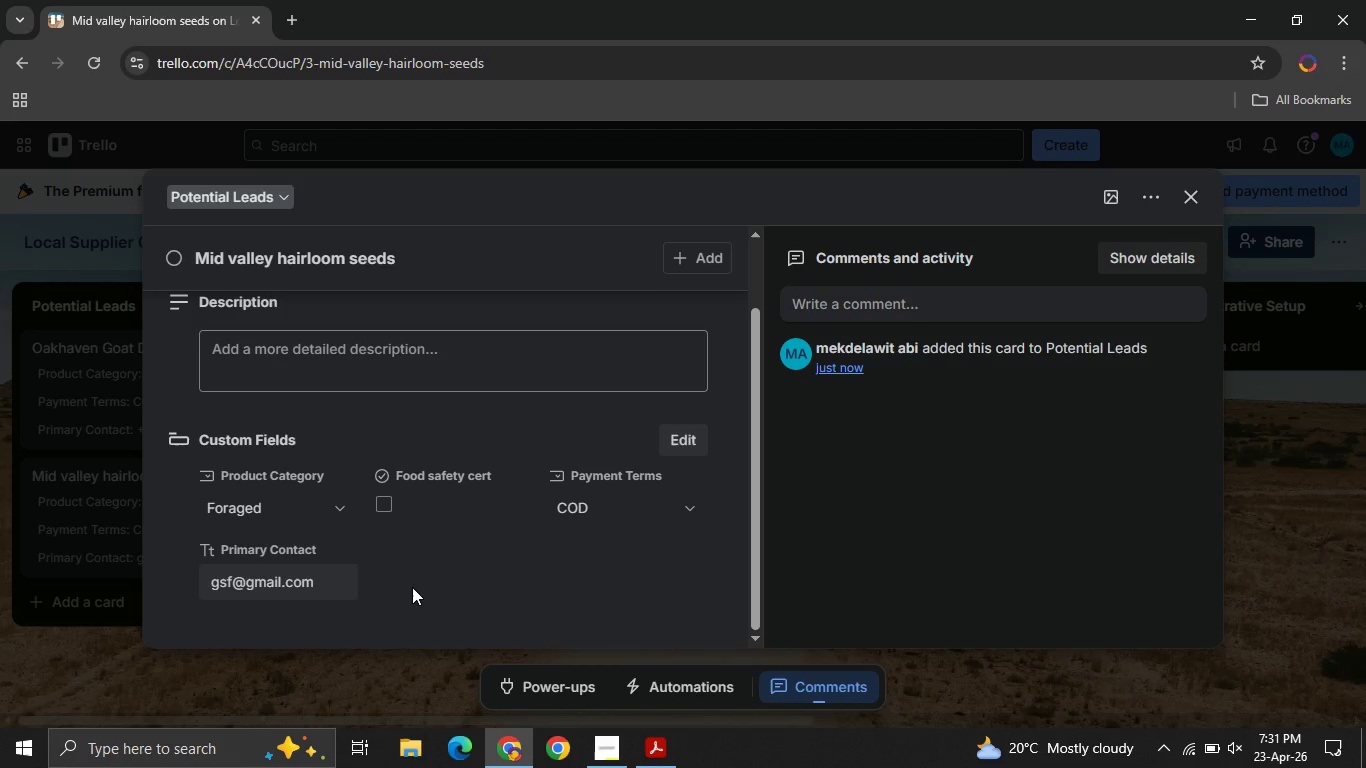 
left_click([412, 587])
 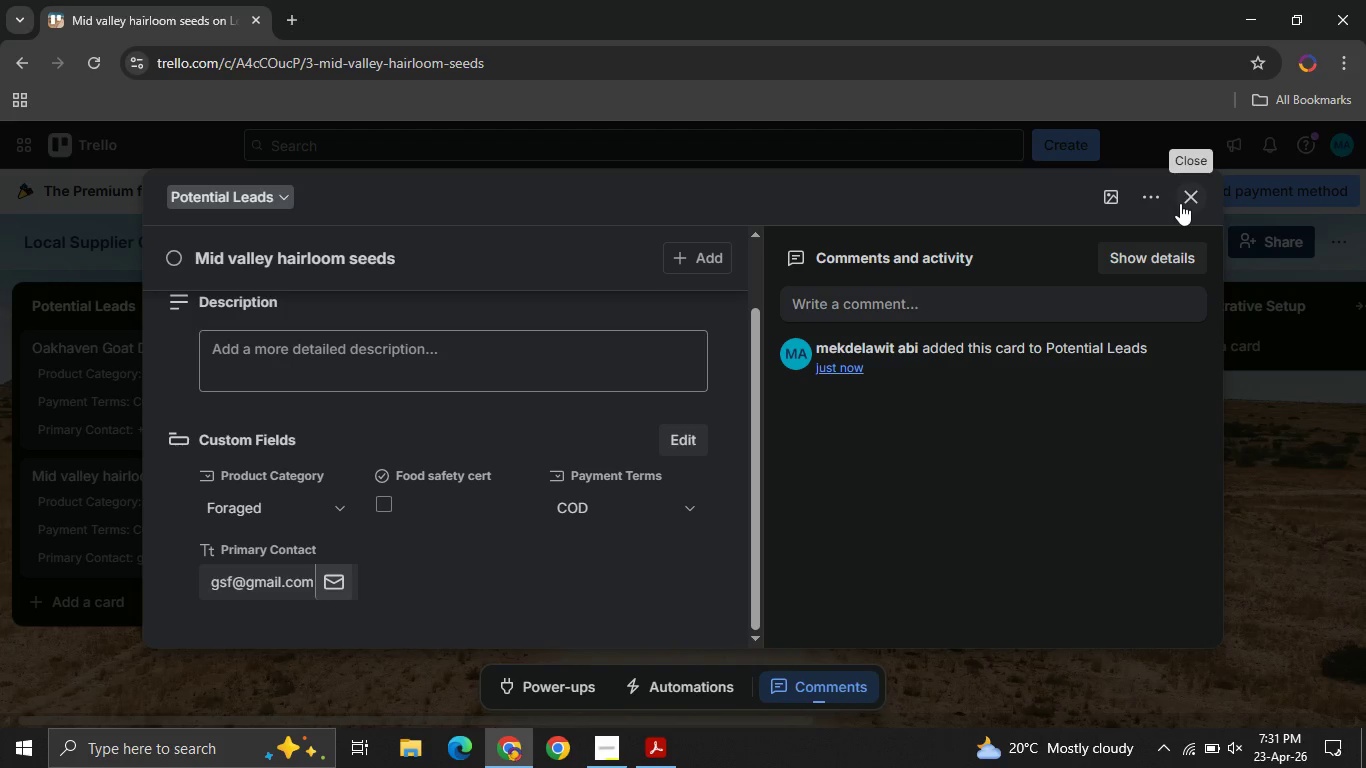 
left_click([1180, 203])
 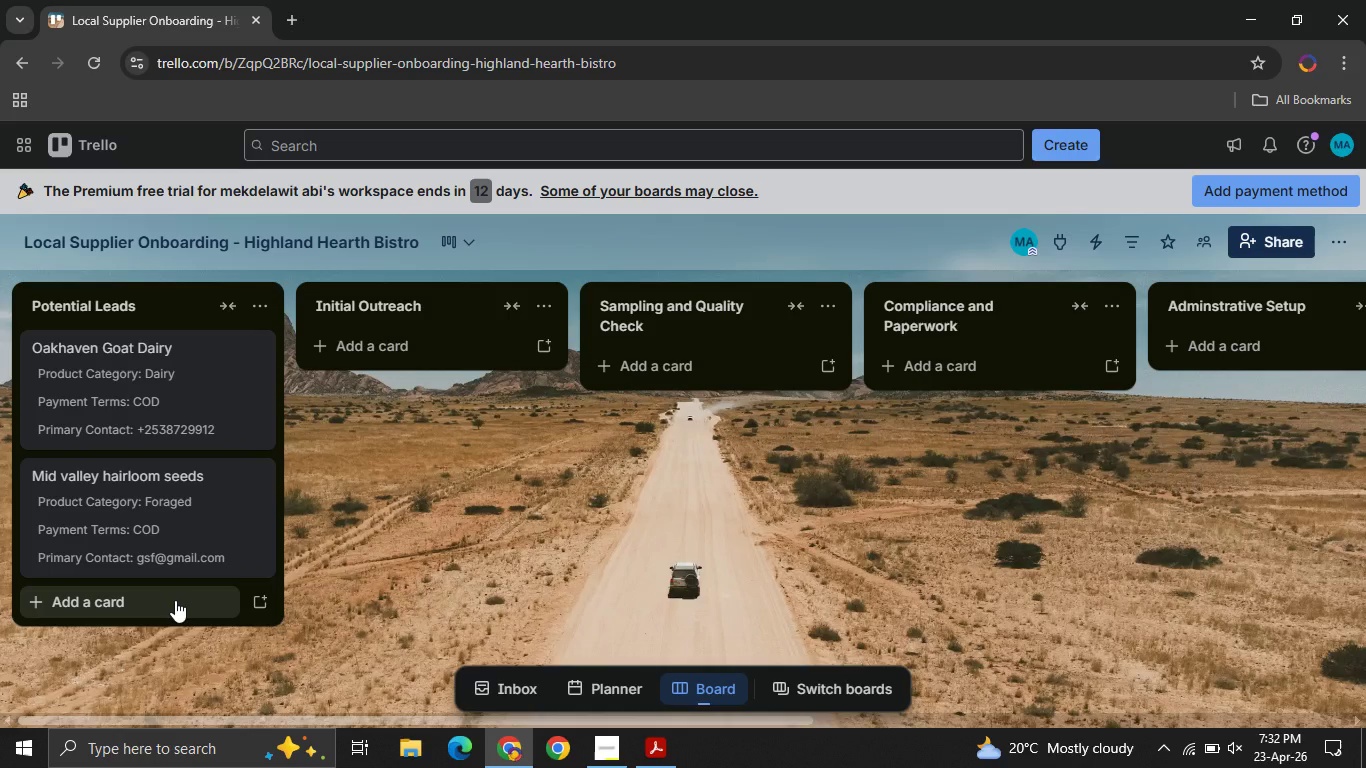 
wait(15.42)
 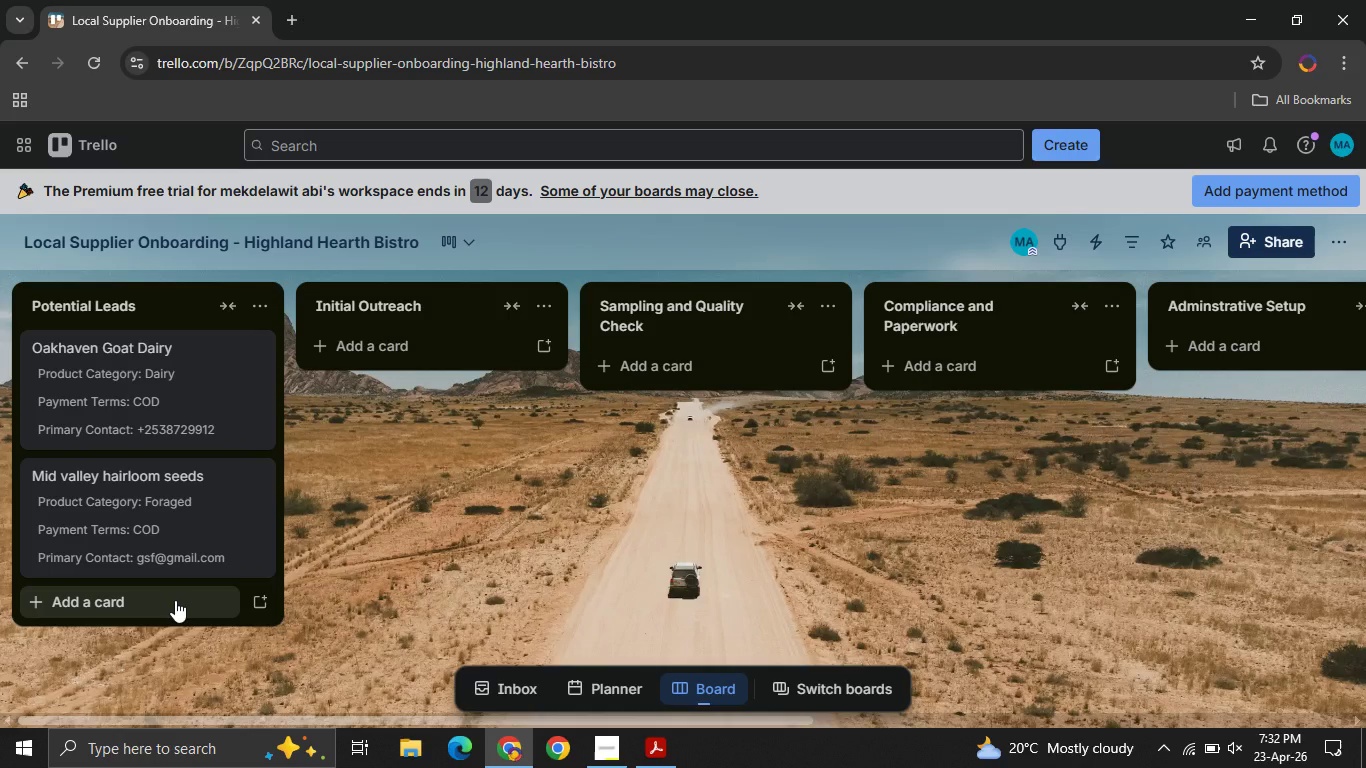 
left_click([165, 497])
 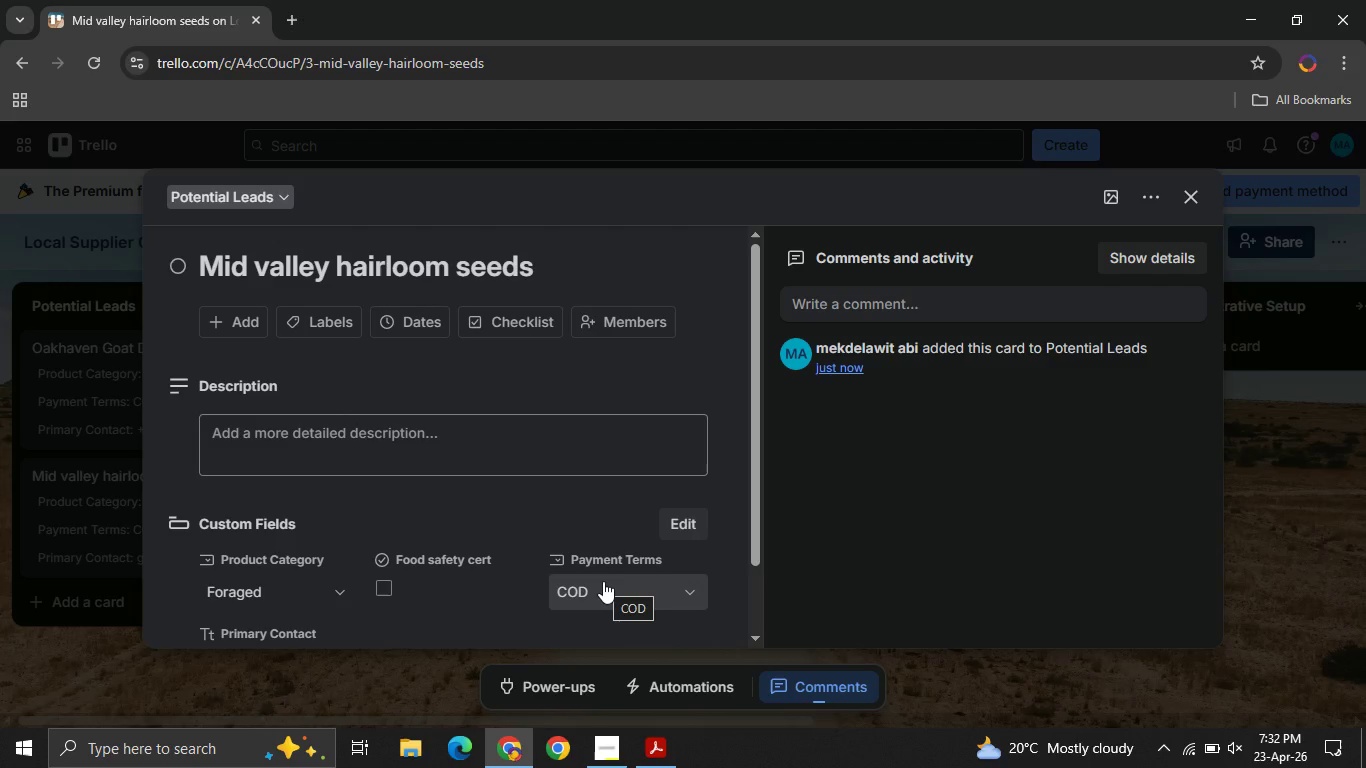 
left_click([603, 581])
 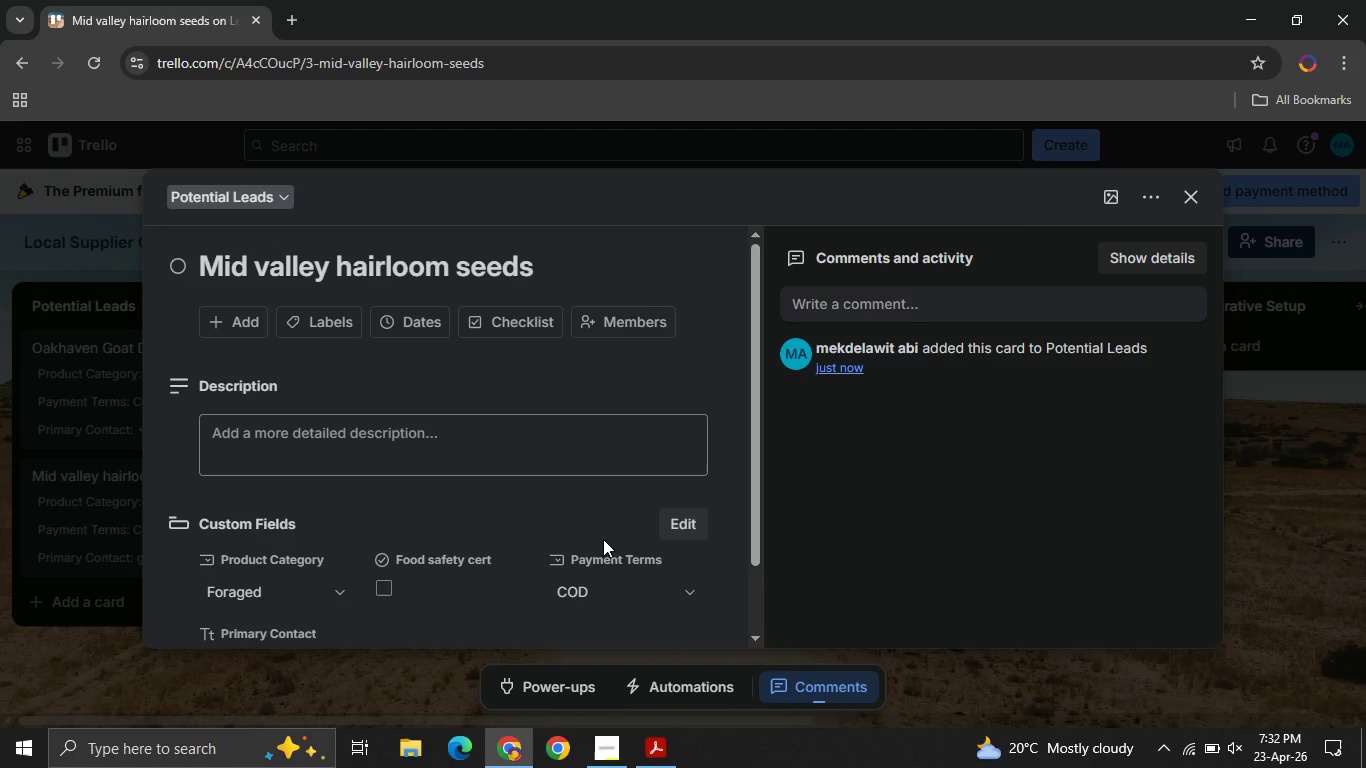 
left_click([603, 539])
 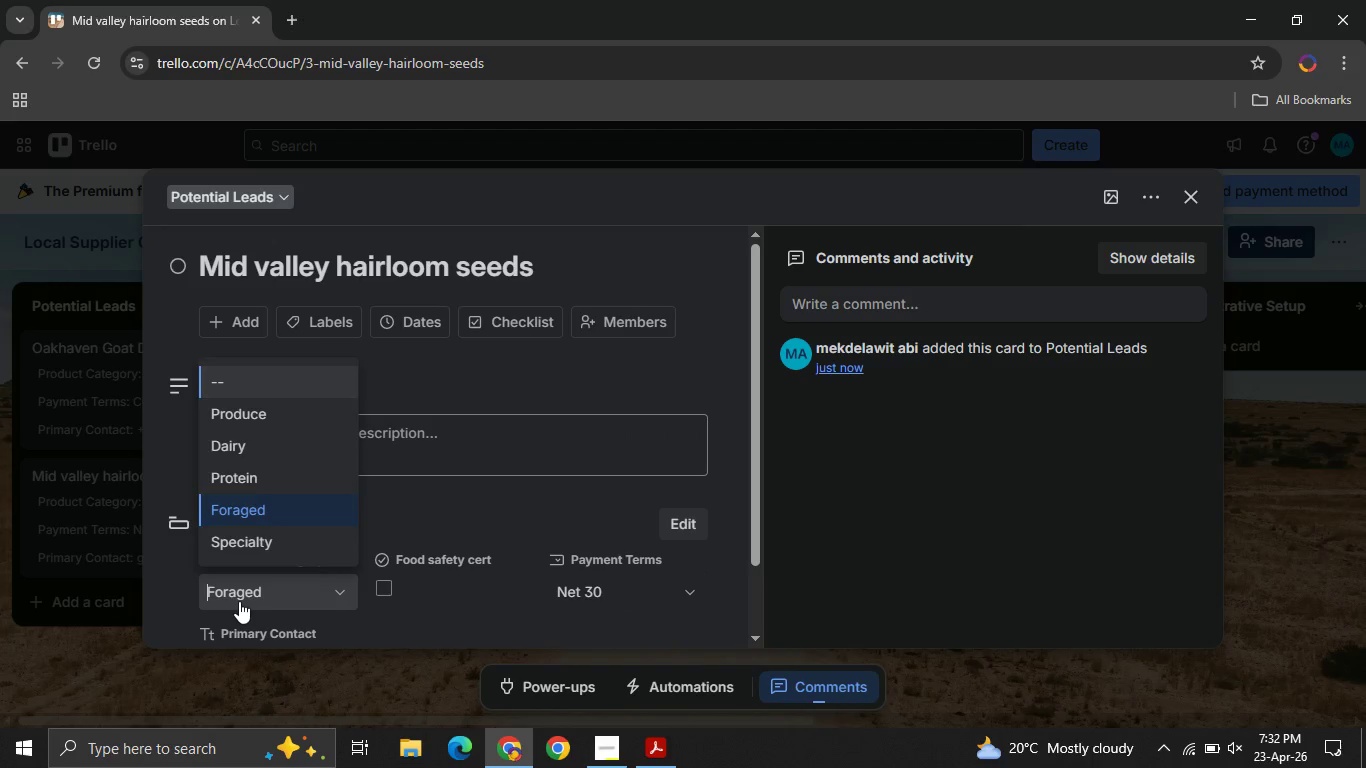 
left_click([239, 601])
 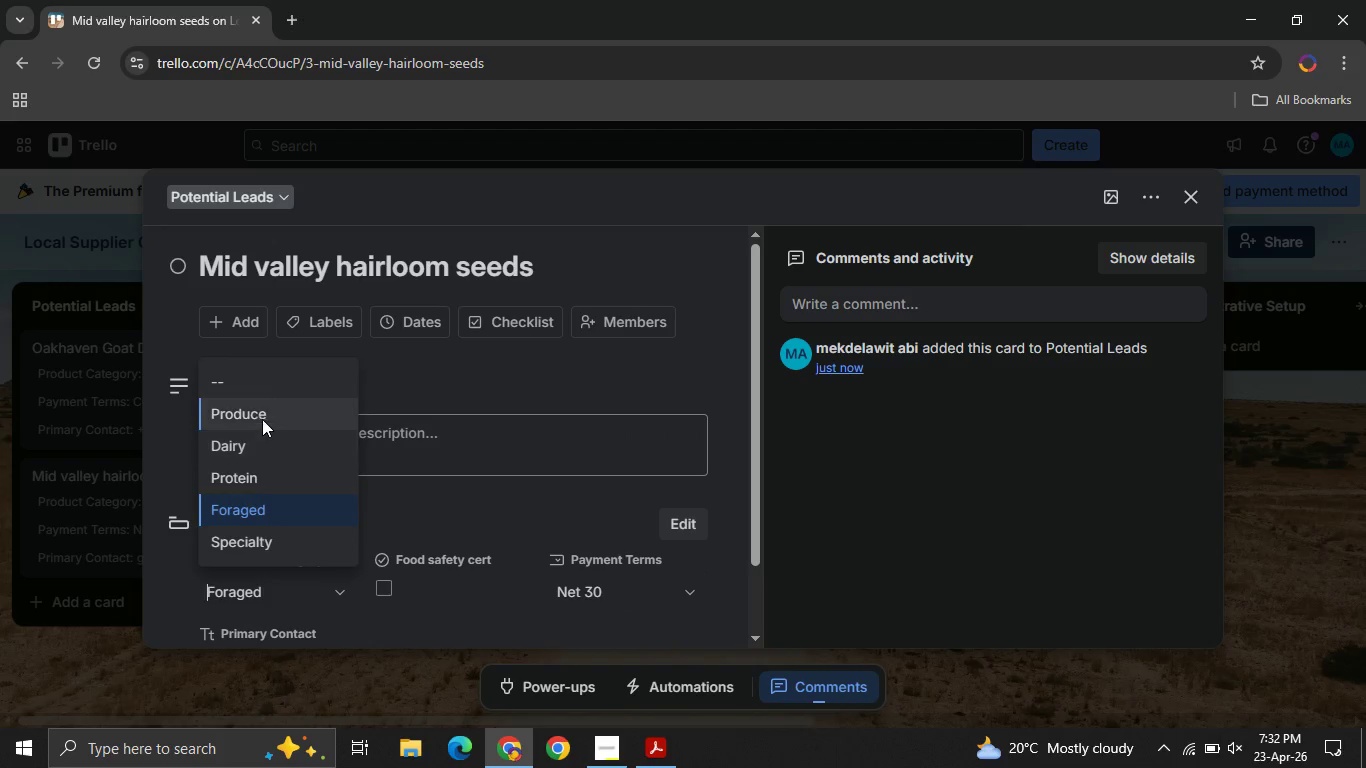 
left_click([259, 416])
 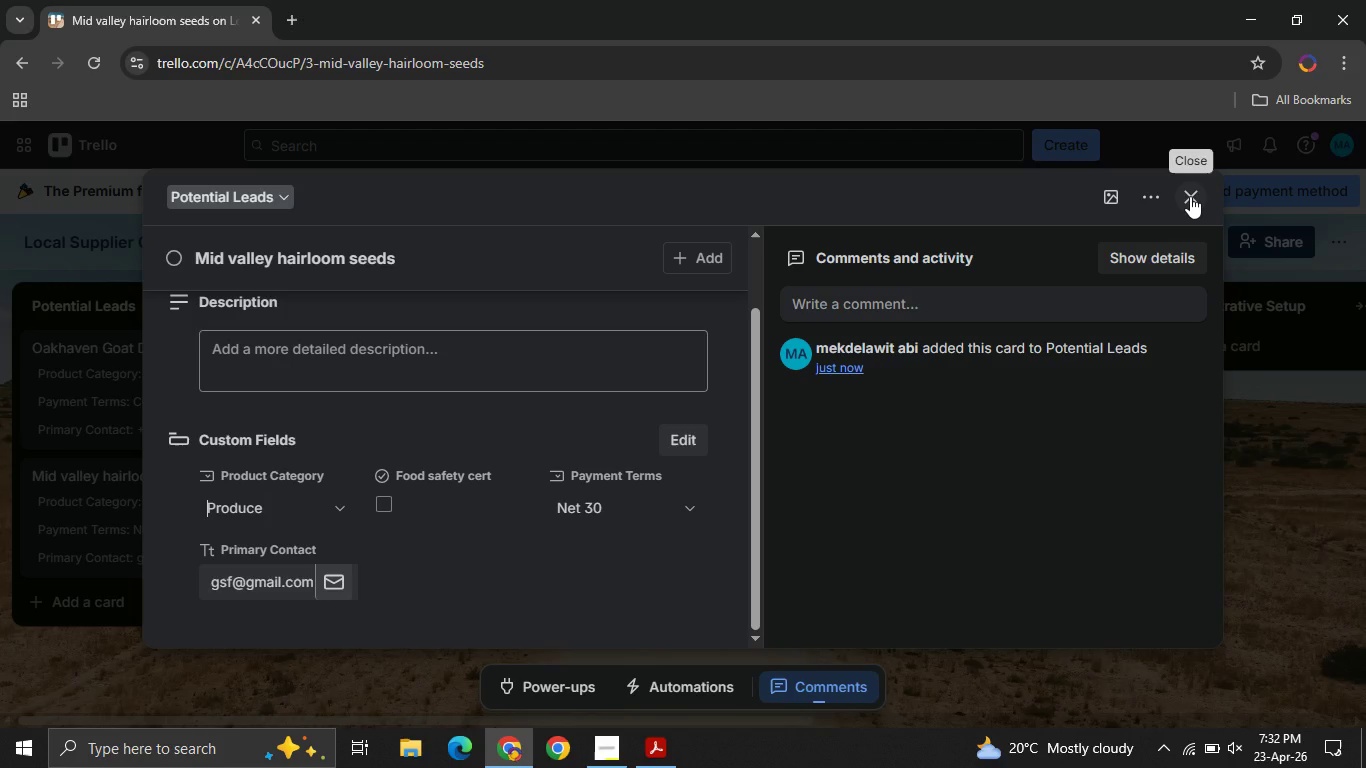 
left_click([1190, 196])
 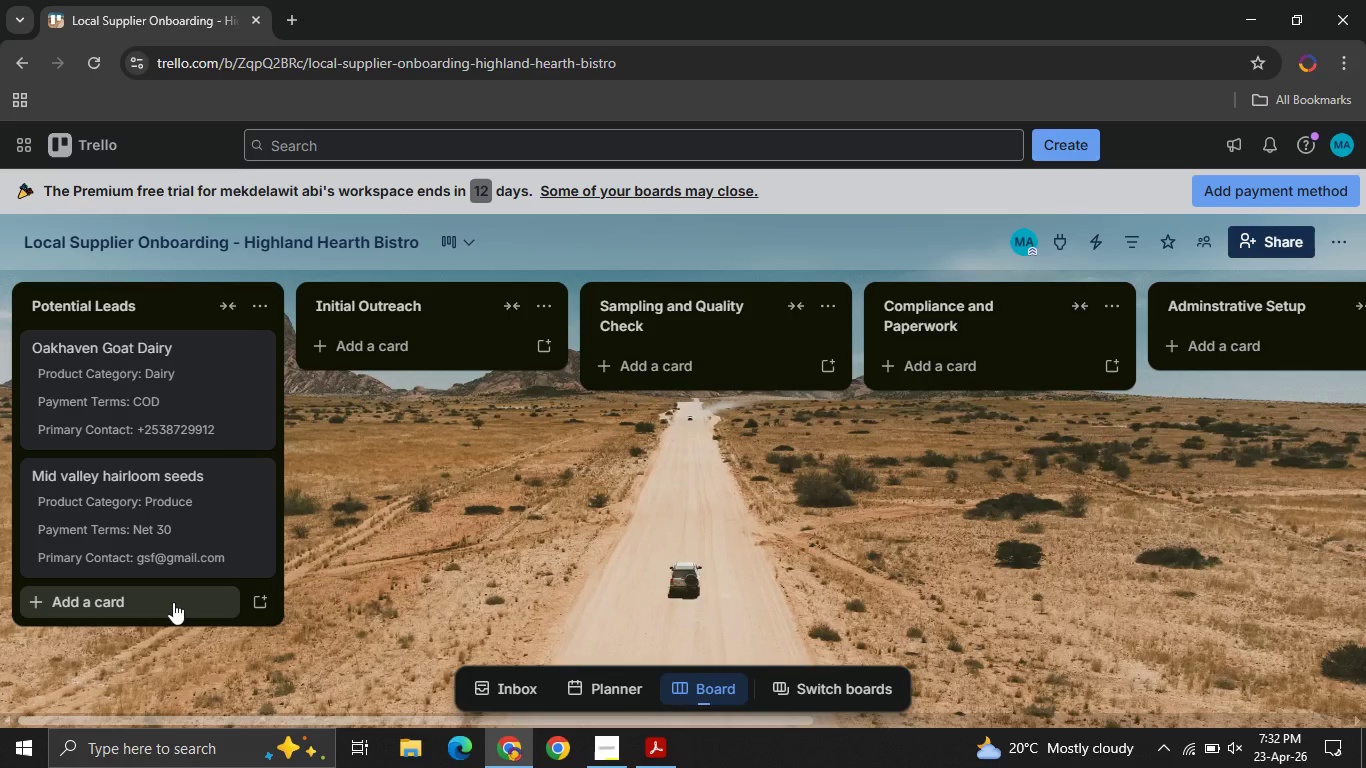 
left_click([173, 602])
 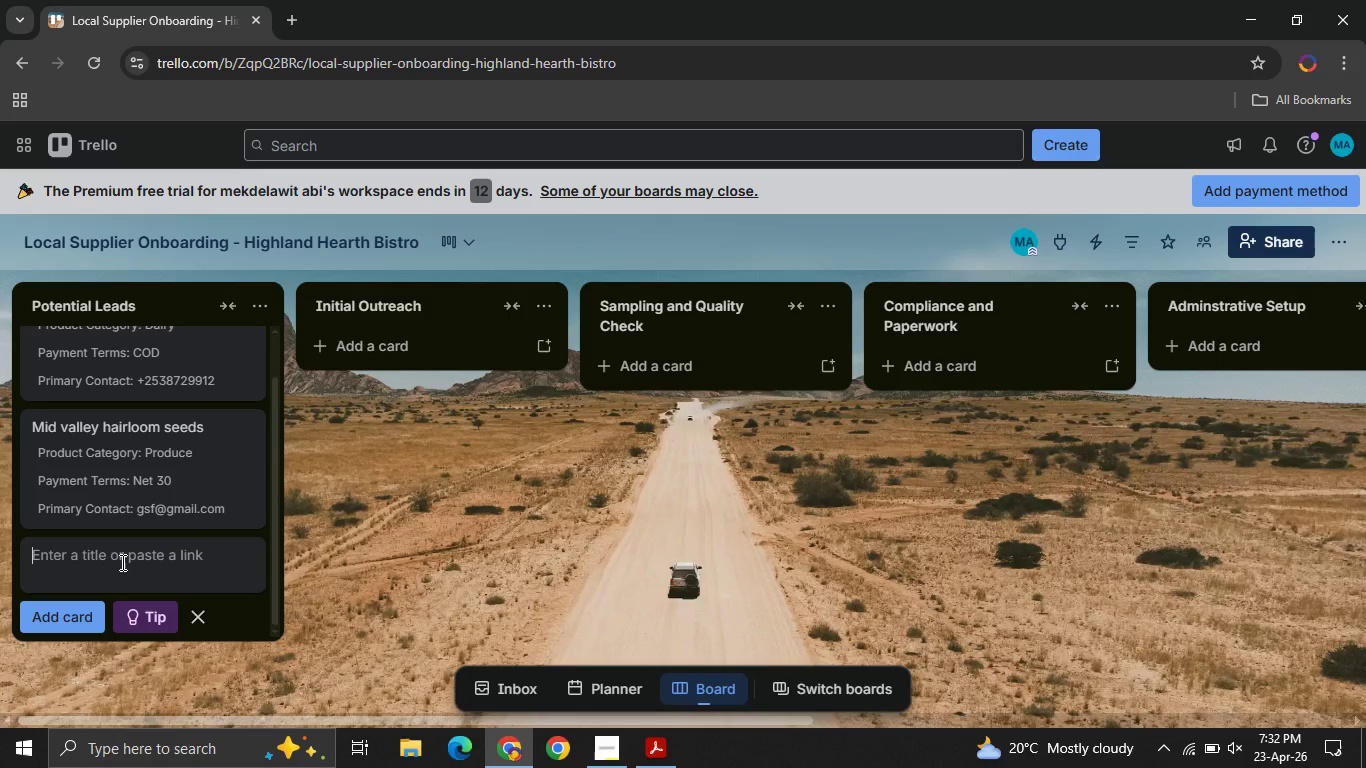 
left_click([121, 562])
 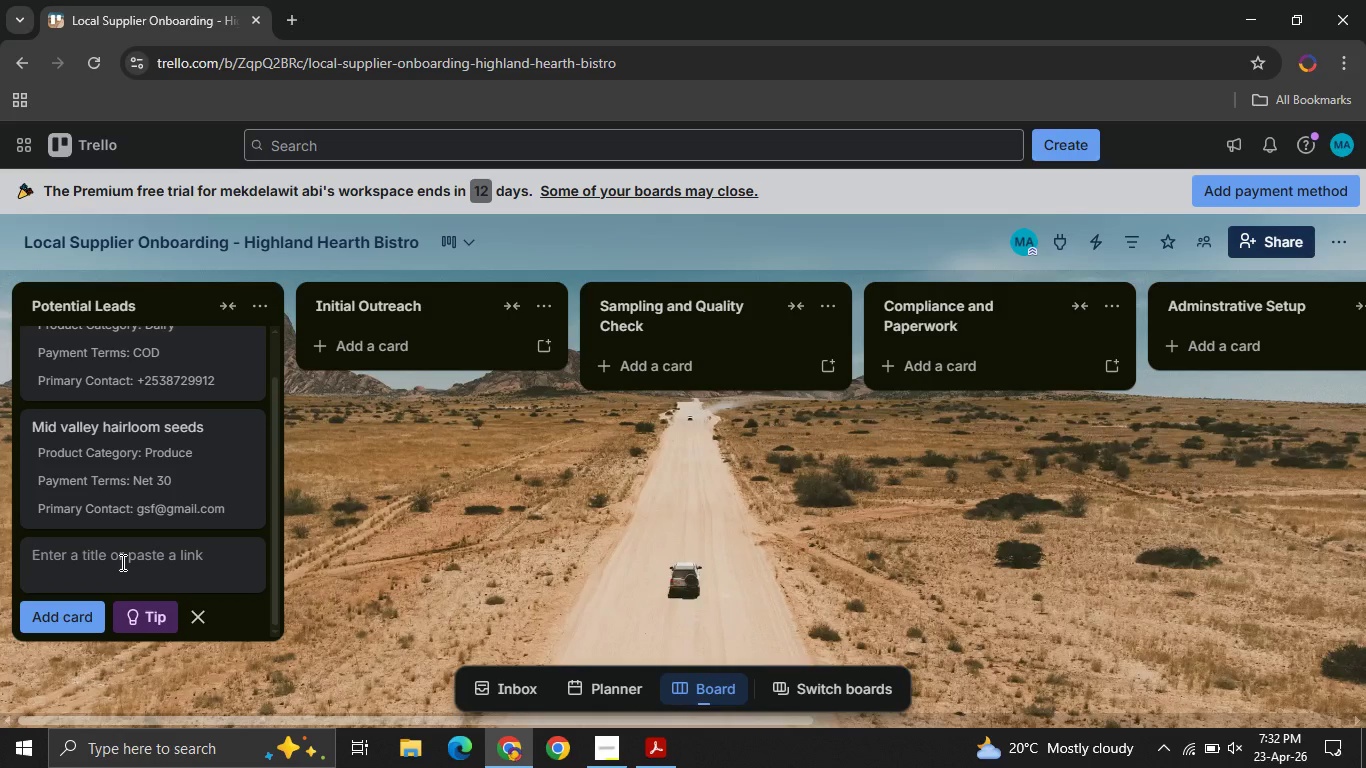 
type(Wild peak forged mushrooms )
 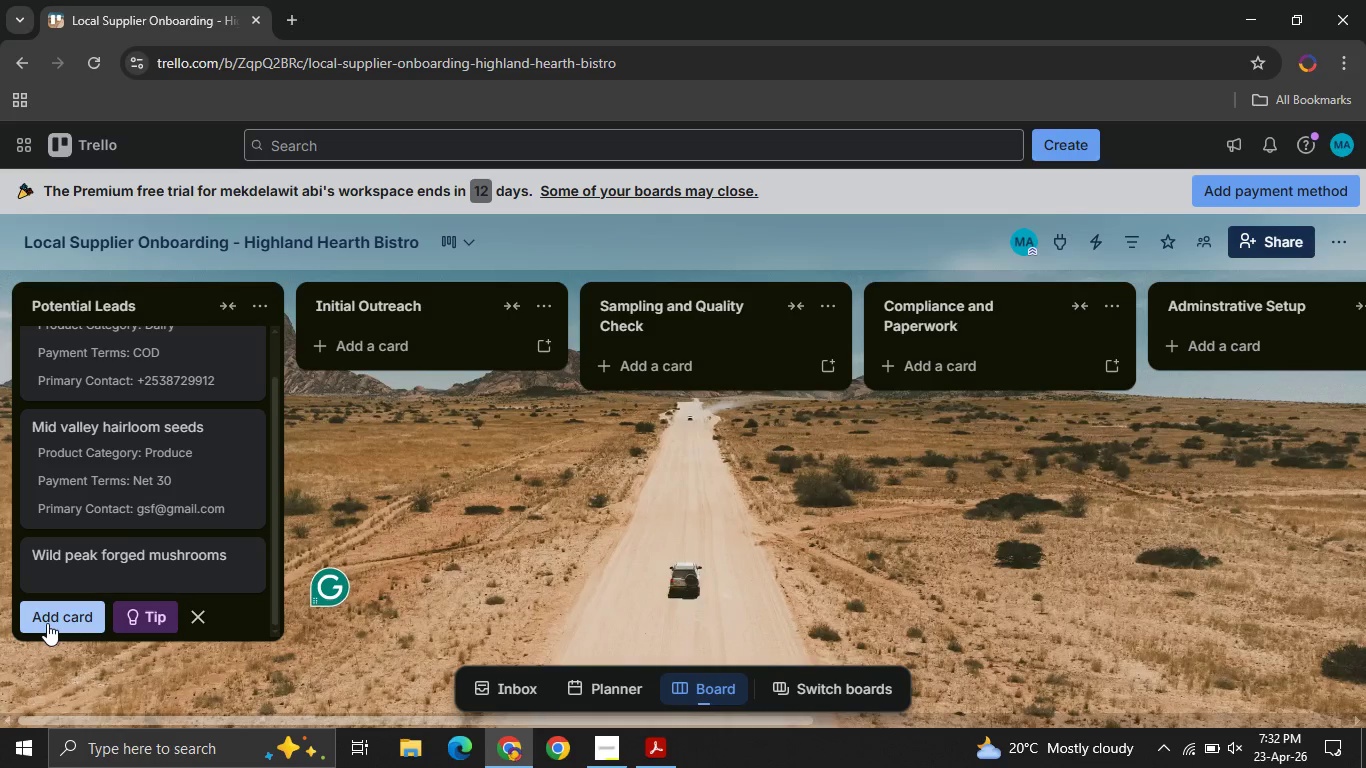 
left_click([47, 623])
 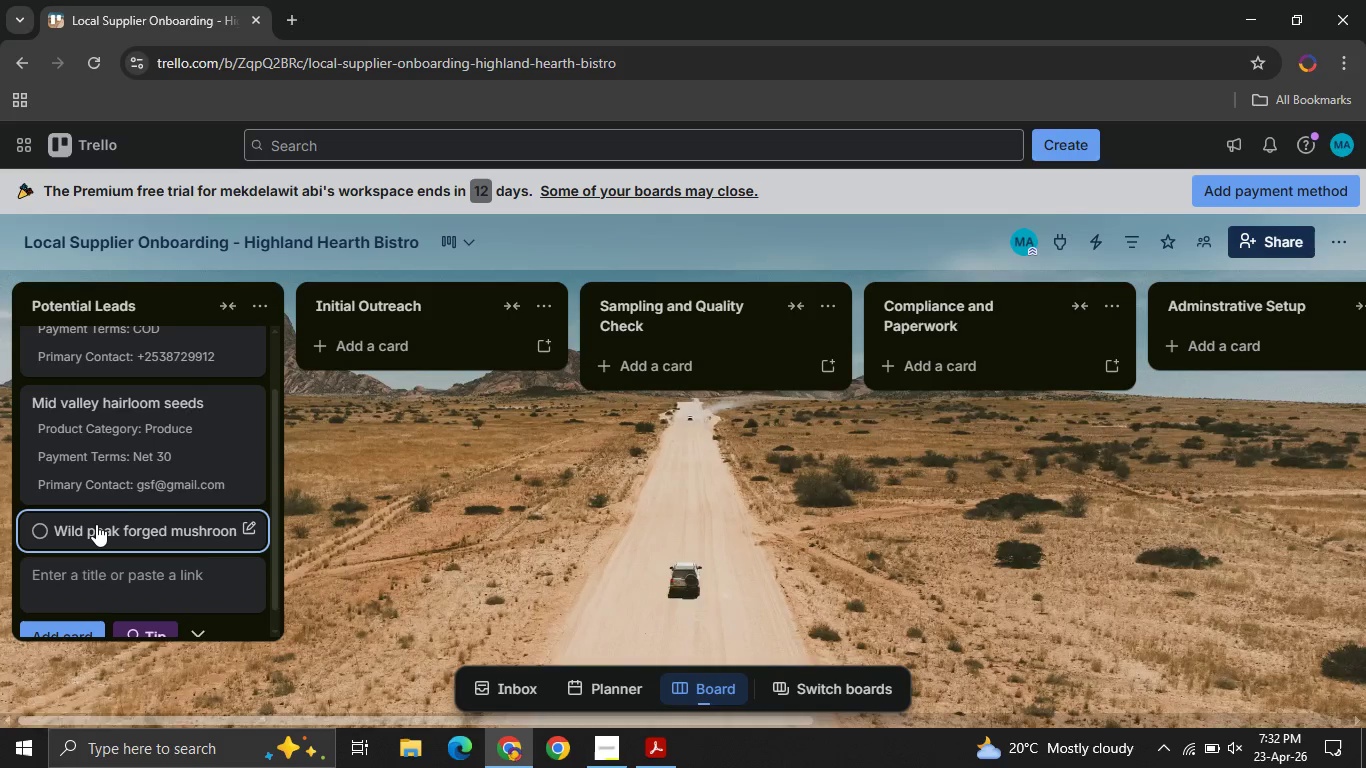 
left_click([96, 524])
 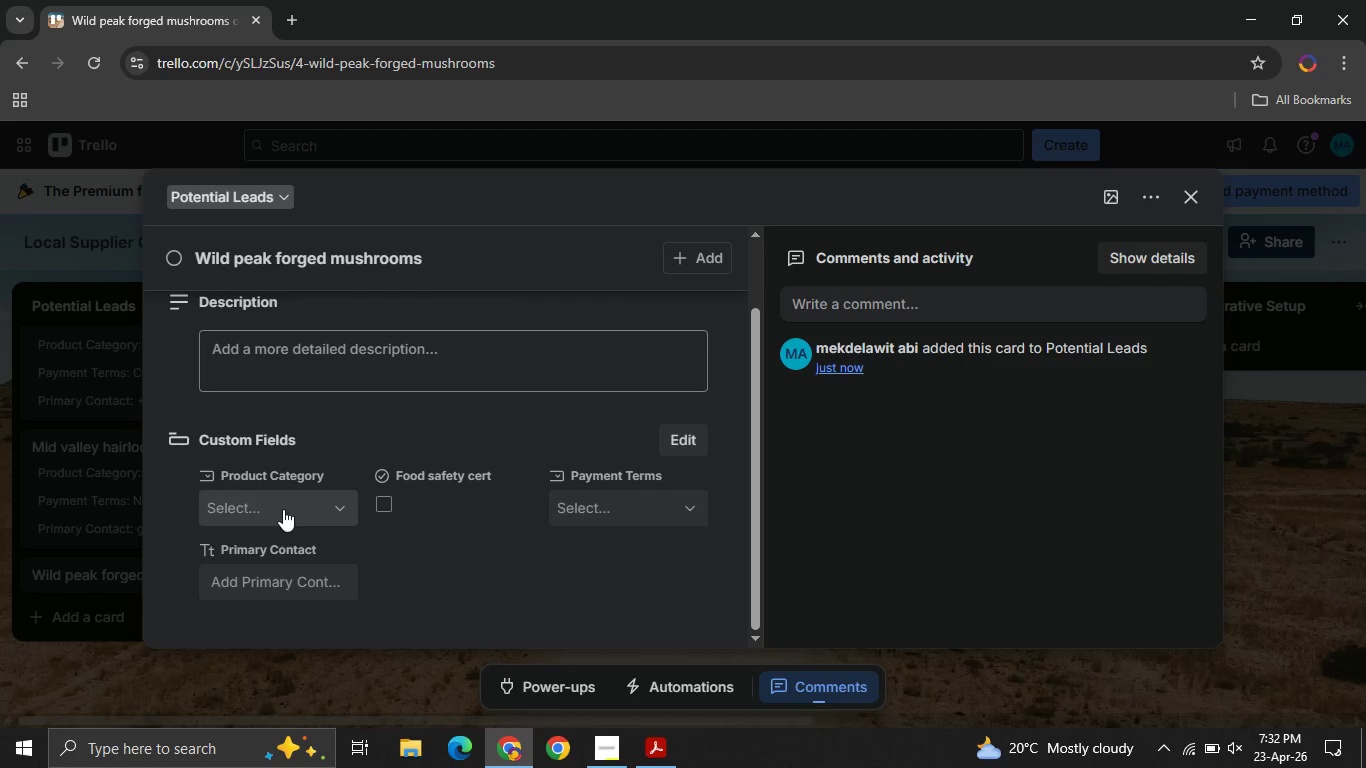 
left_click([283, 509])
 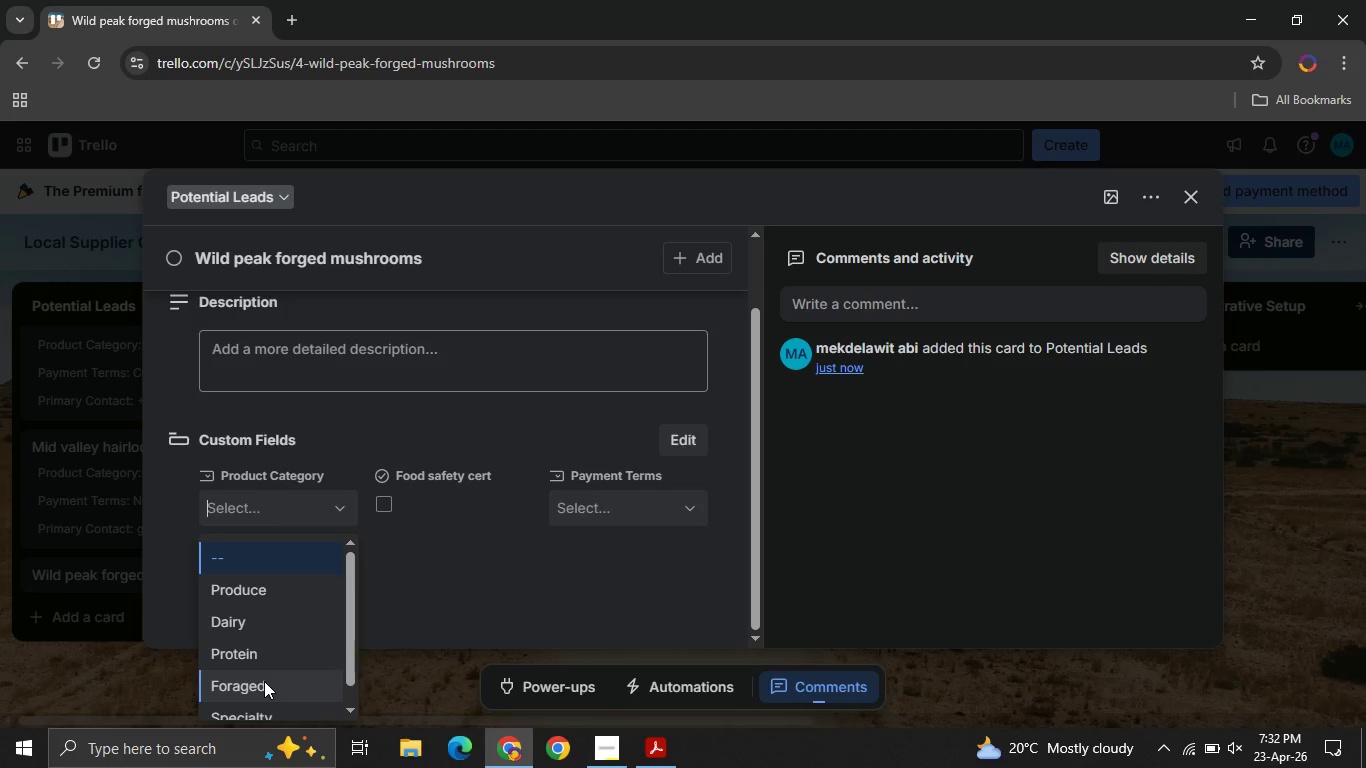 
left_click([264, 681])
 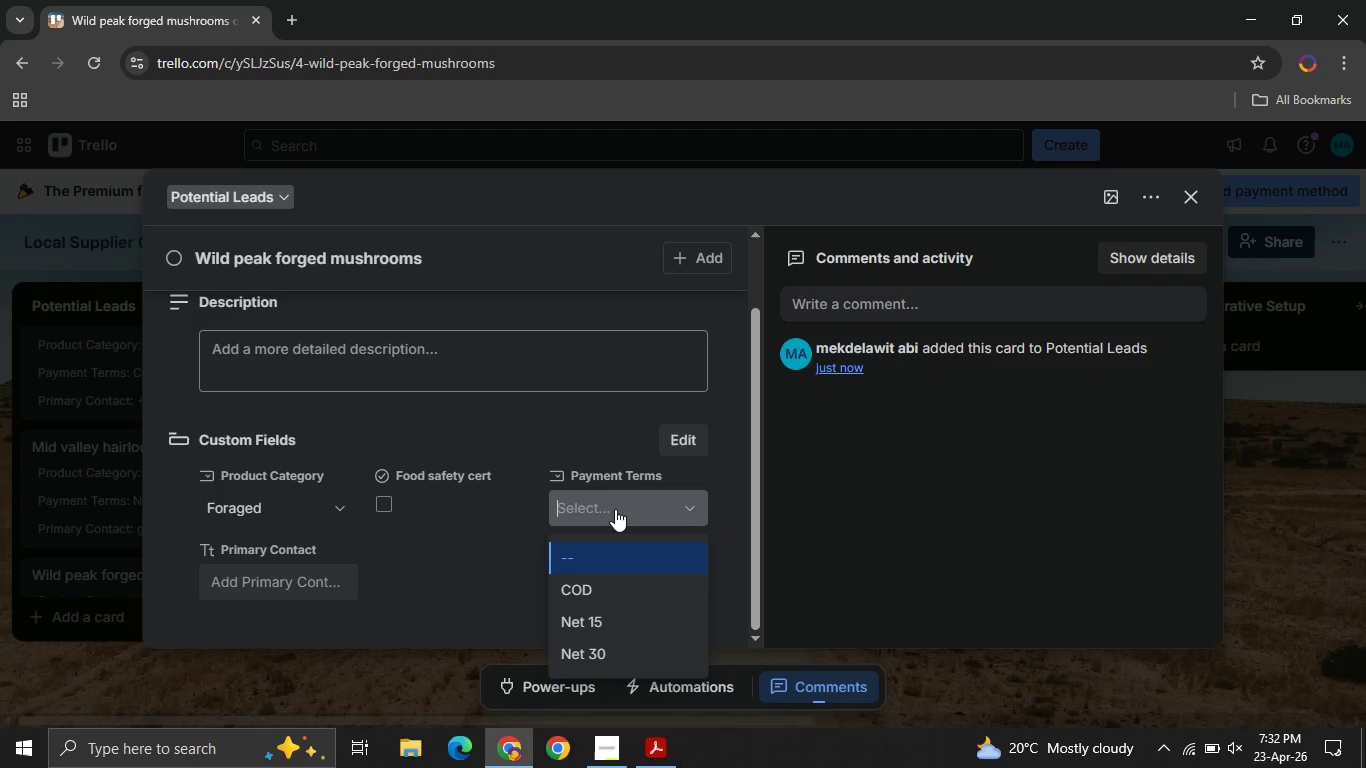 
left_click([615, 509])
 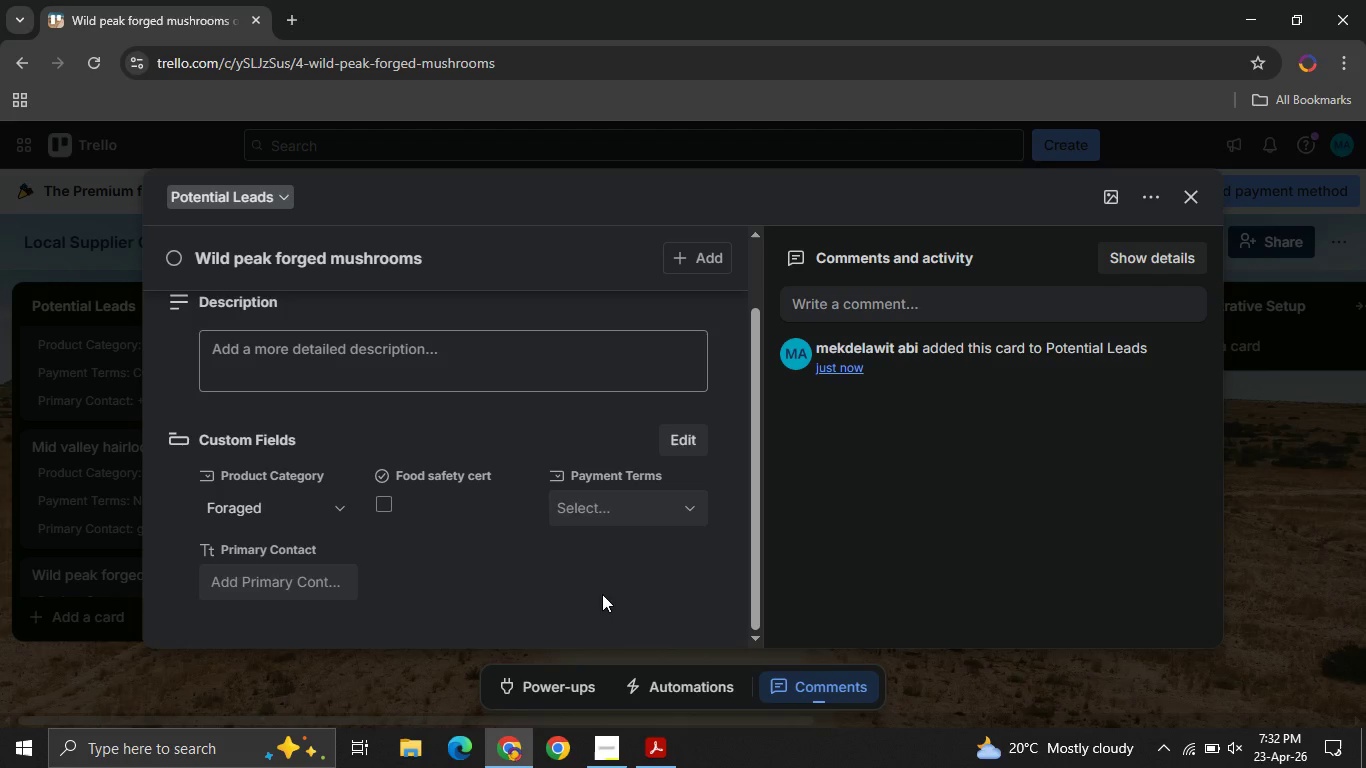 
left_click([602, 594])
 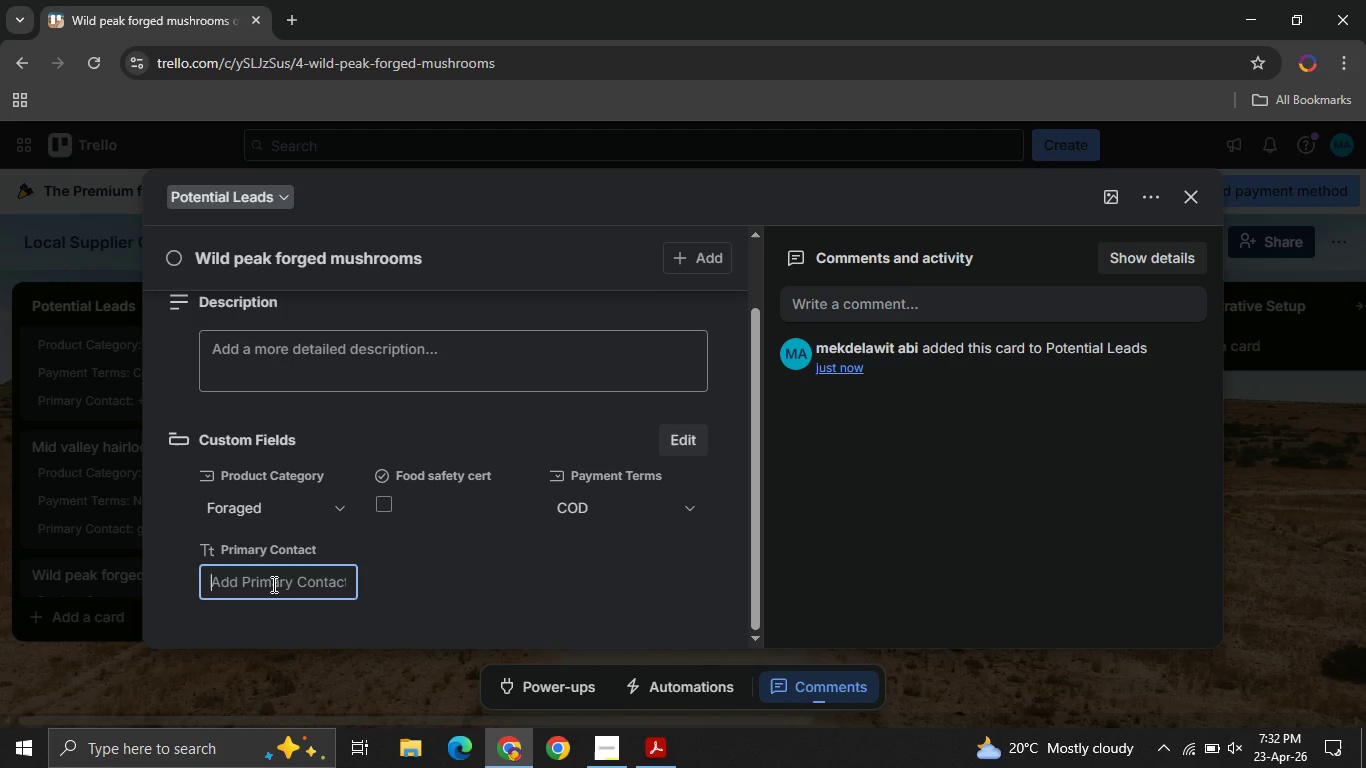 
left_click([272, 584])
 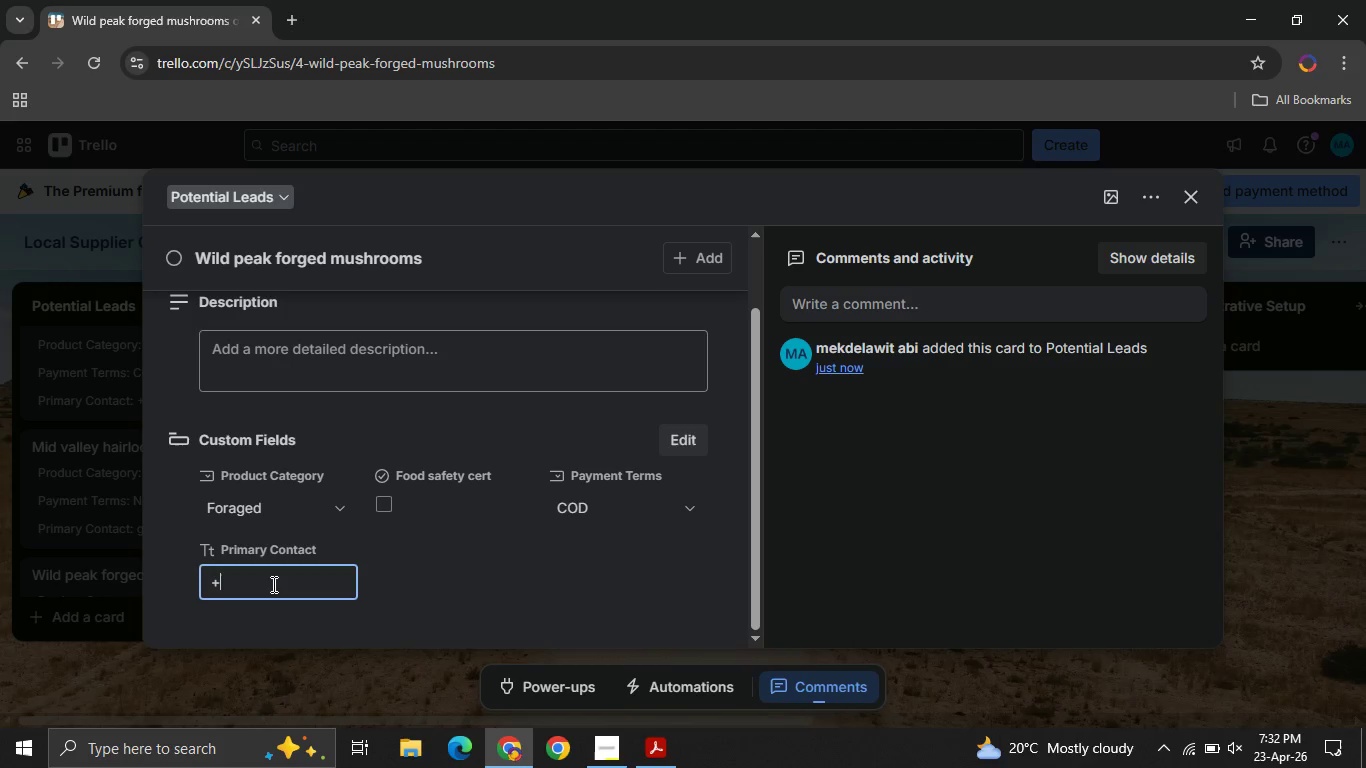 
type(+25187279)
 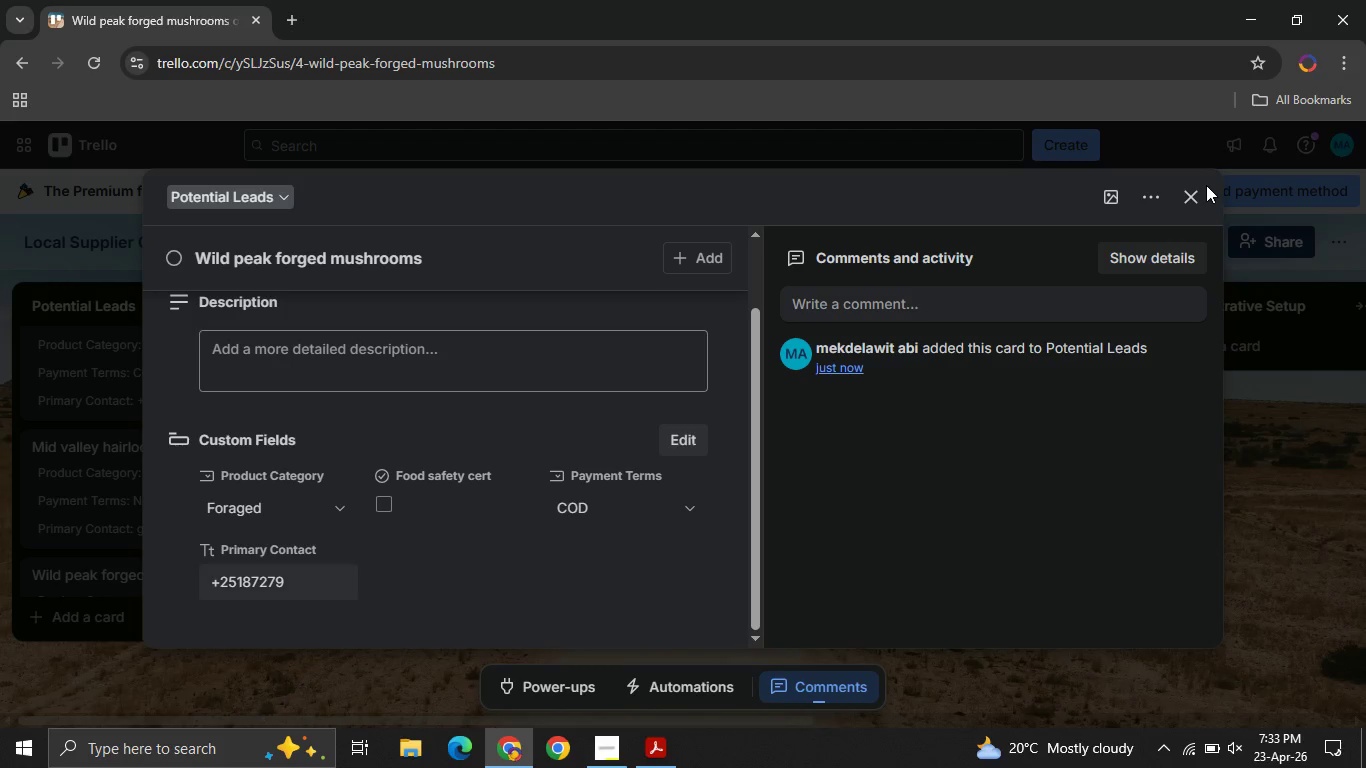 
left_click([1206, 185])
 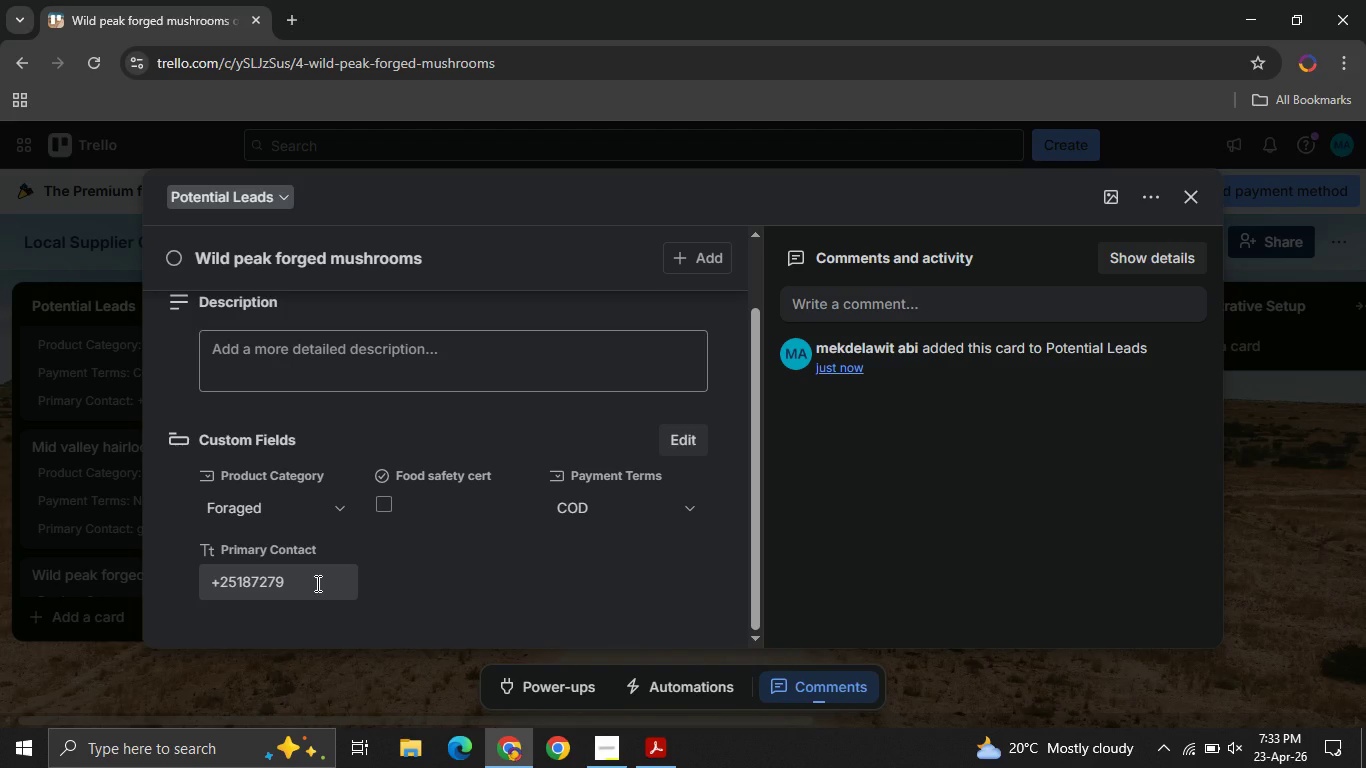 
left_click([316, 583])
 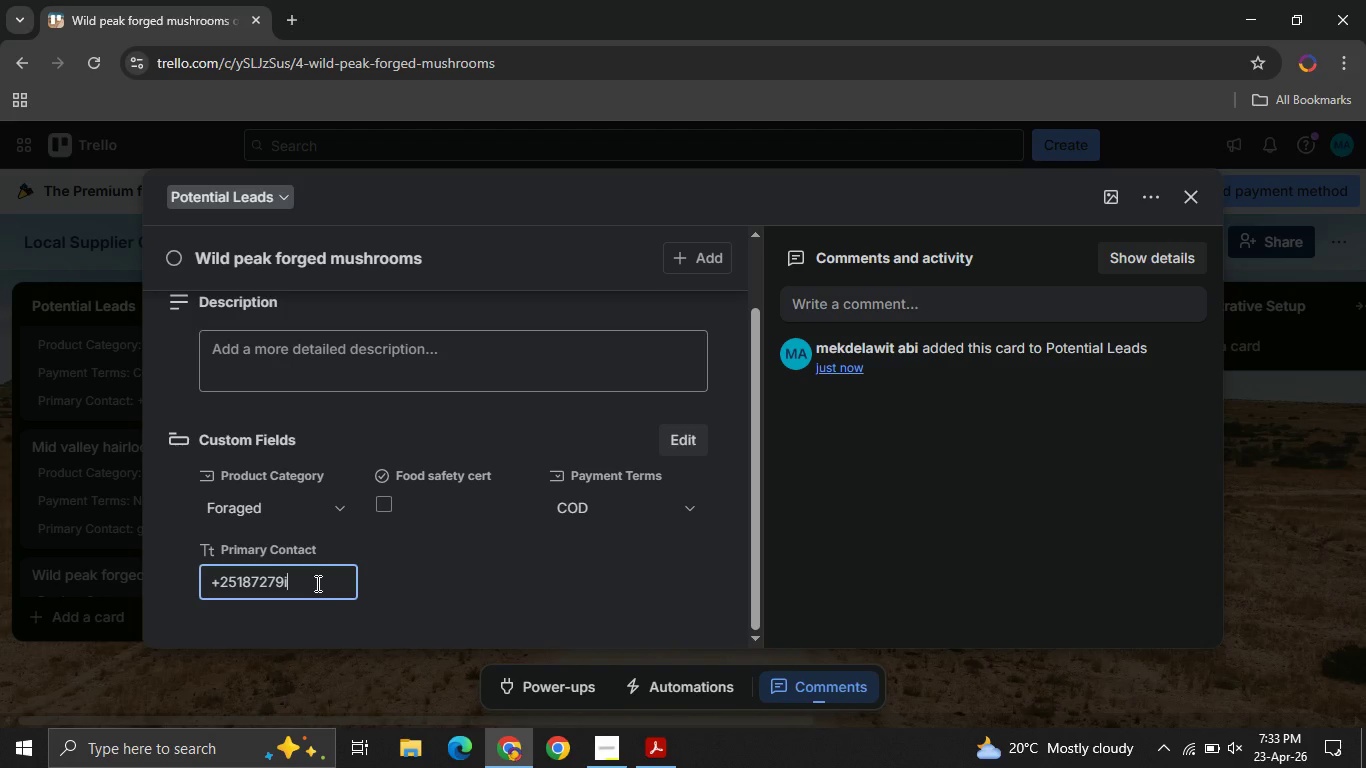 
type(i)
key(Backspace)
type(78)
 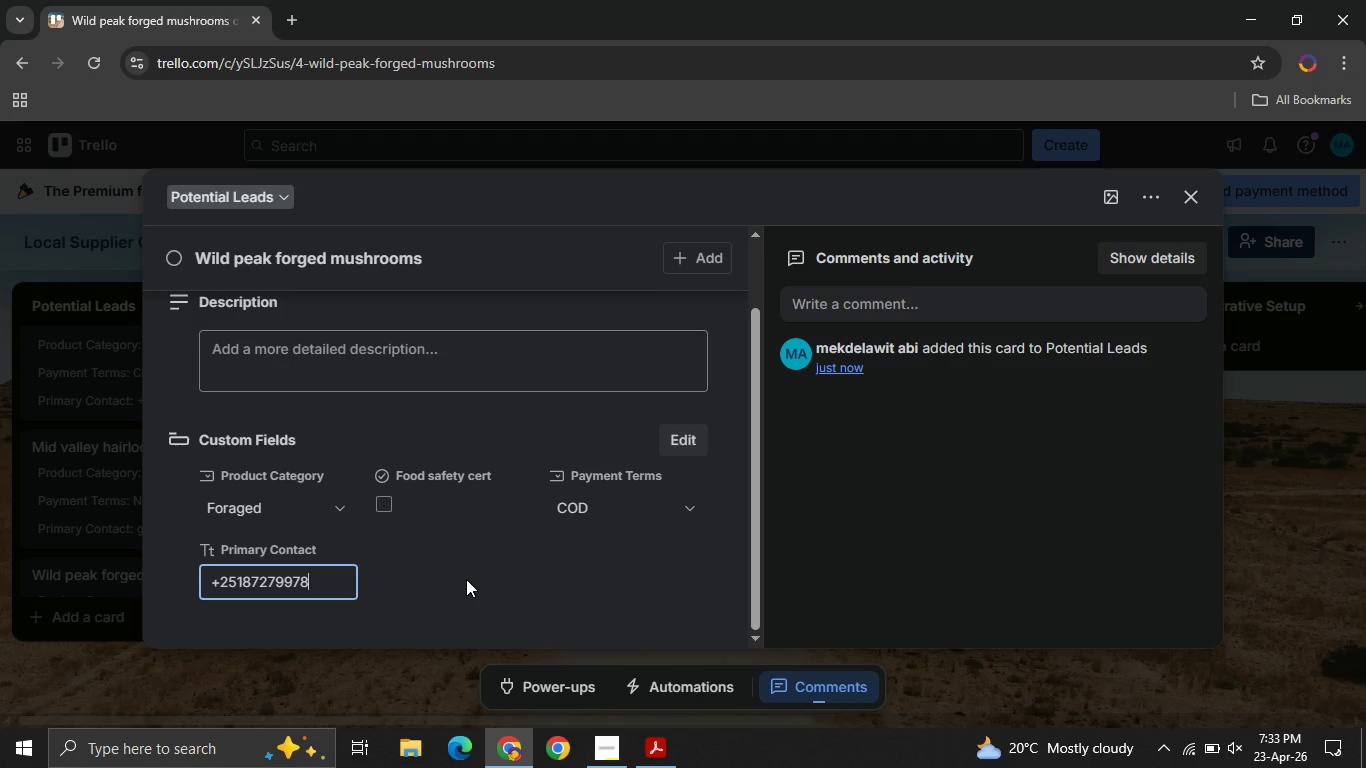 
hold_key(key=9, duration=0.34)
 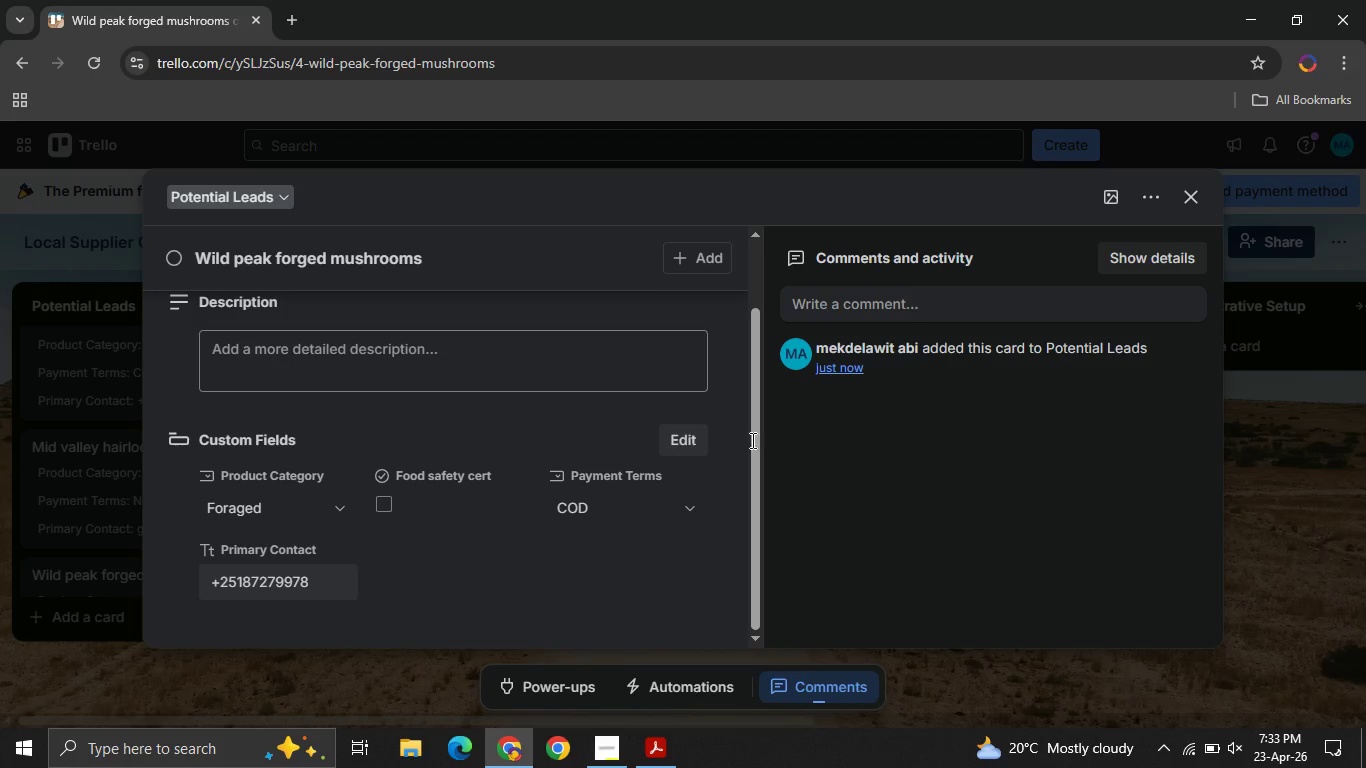 
left_click([466, 579])
 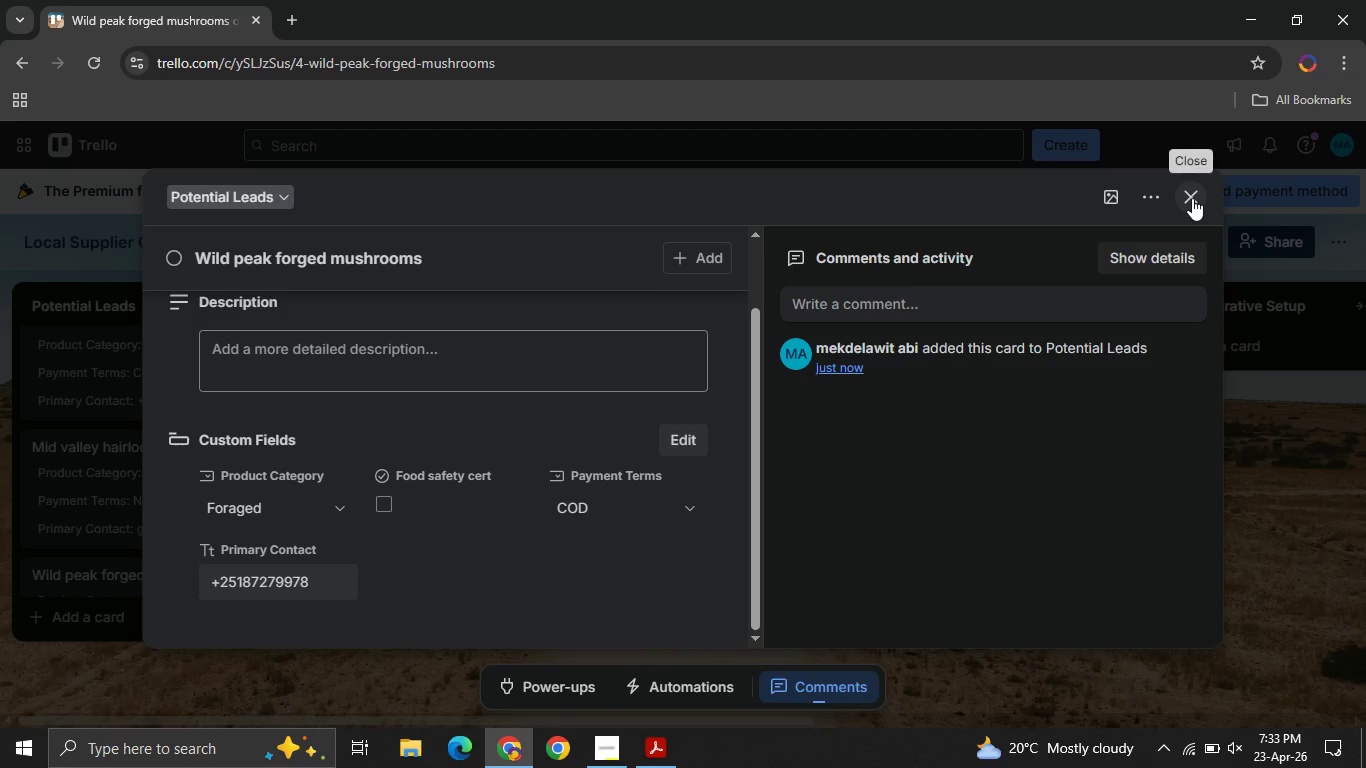 
left_click([1192, 198])
 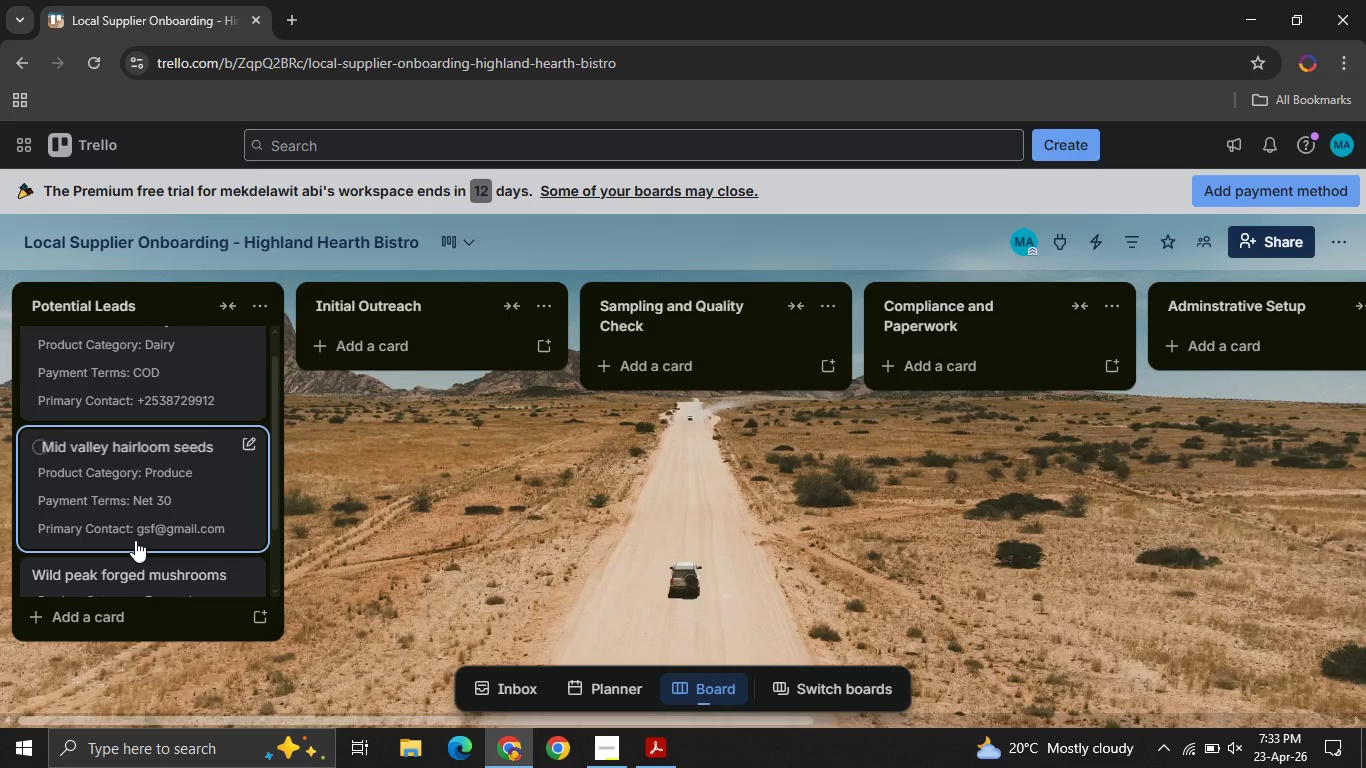 
mouse_move([173, 522])
 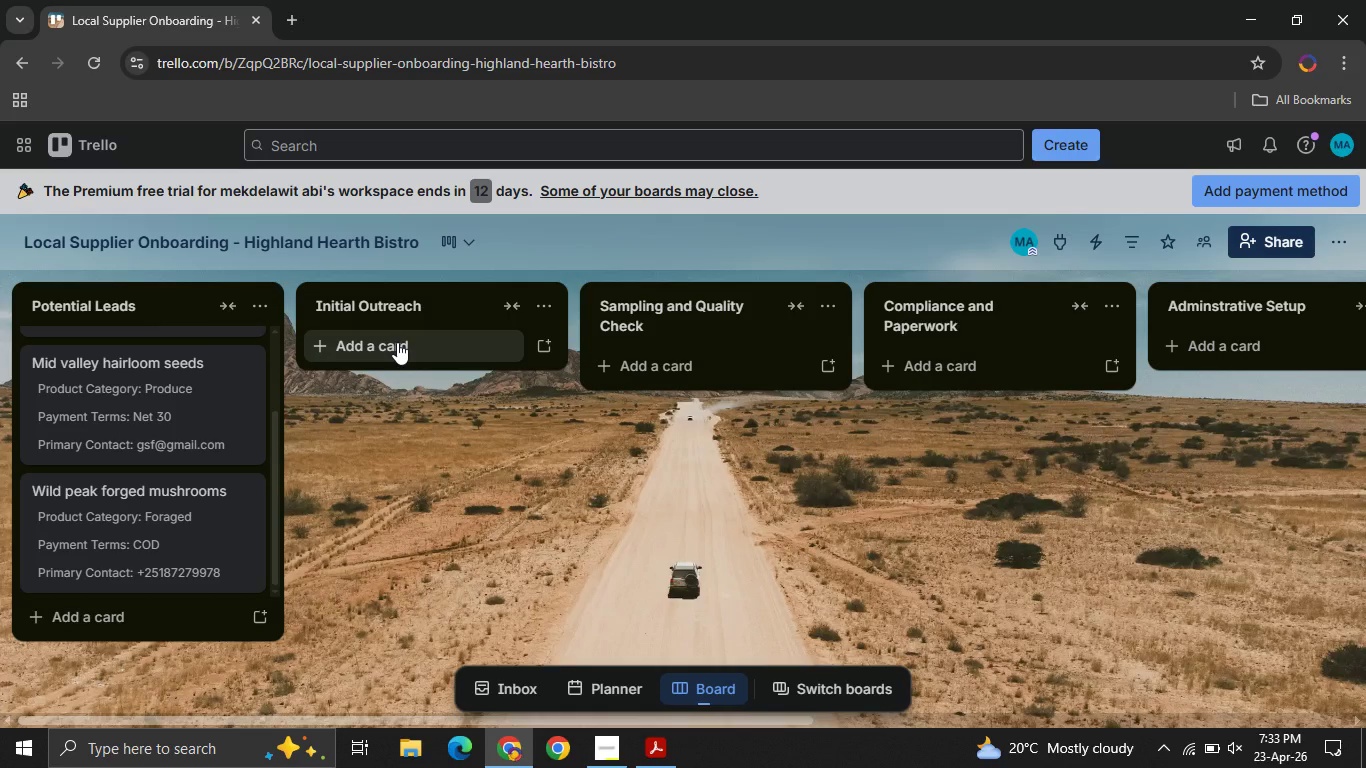 
wait(11.48)
 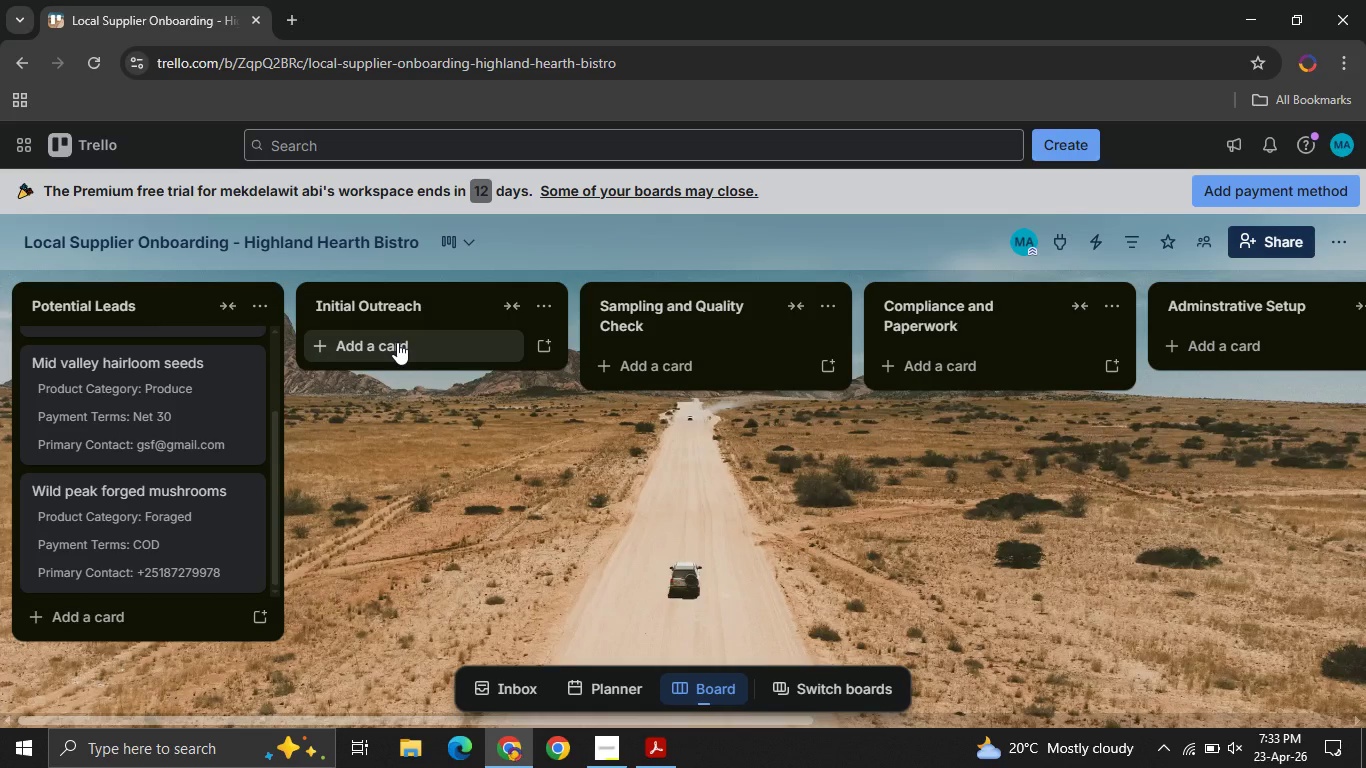 
left_click([397, 342])
 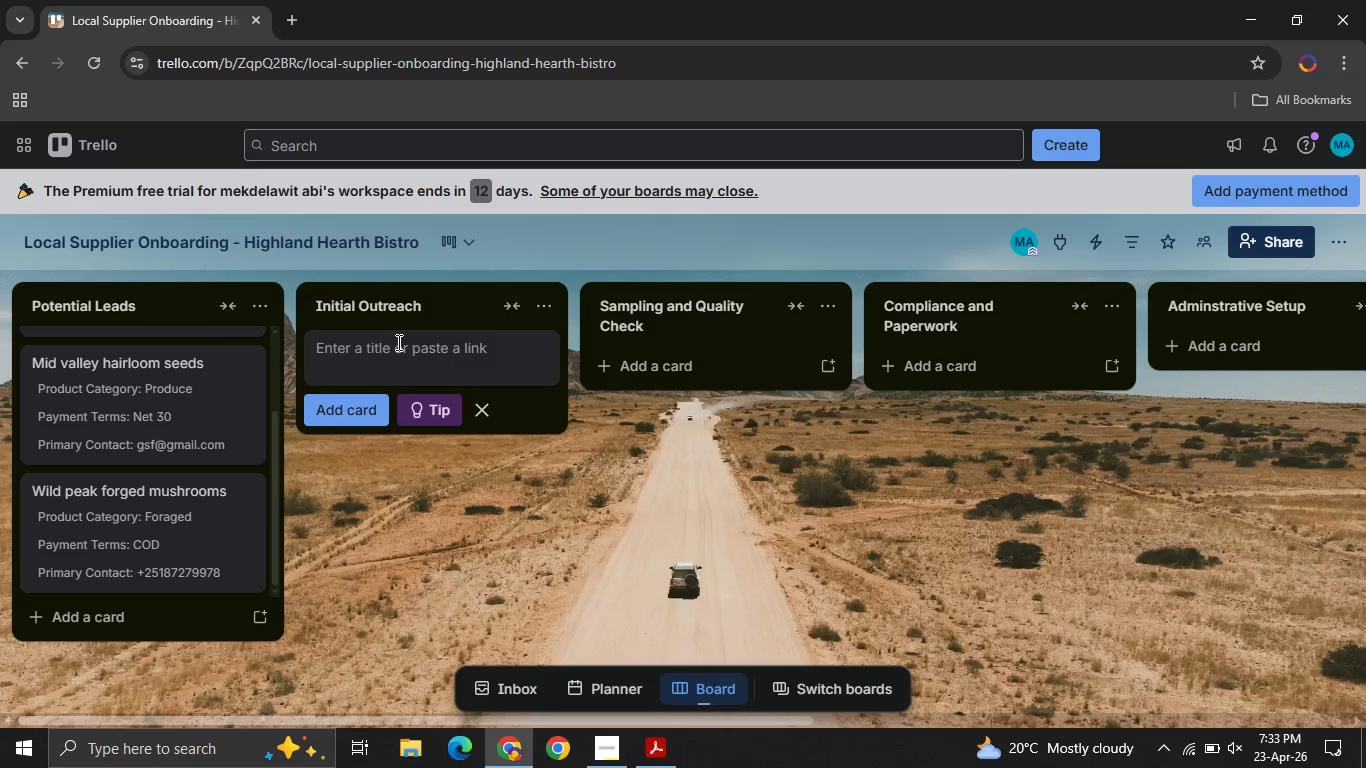 
left_click([397, 342])
 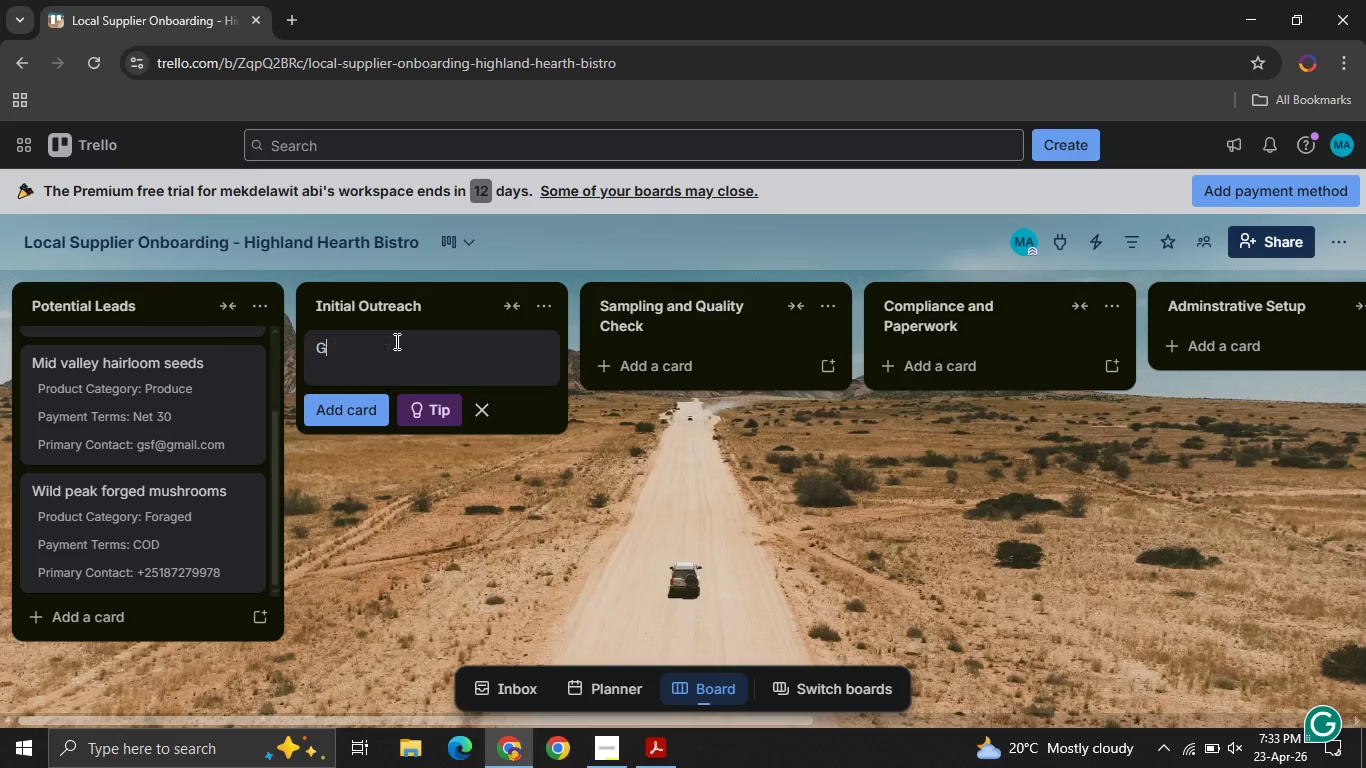 
type(reen R)
key(Backspace)
type(ride organic farm )
 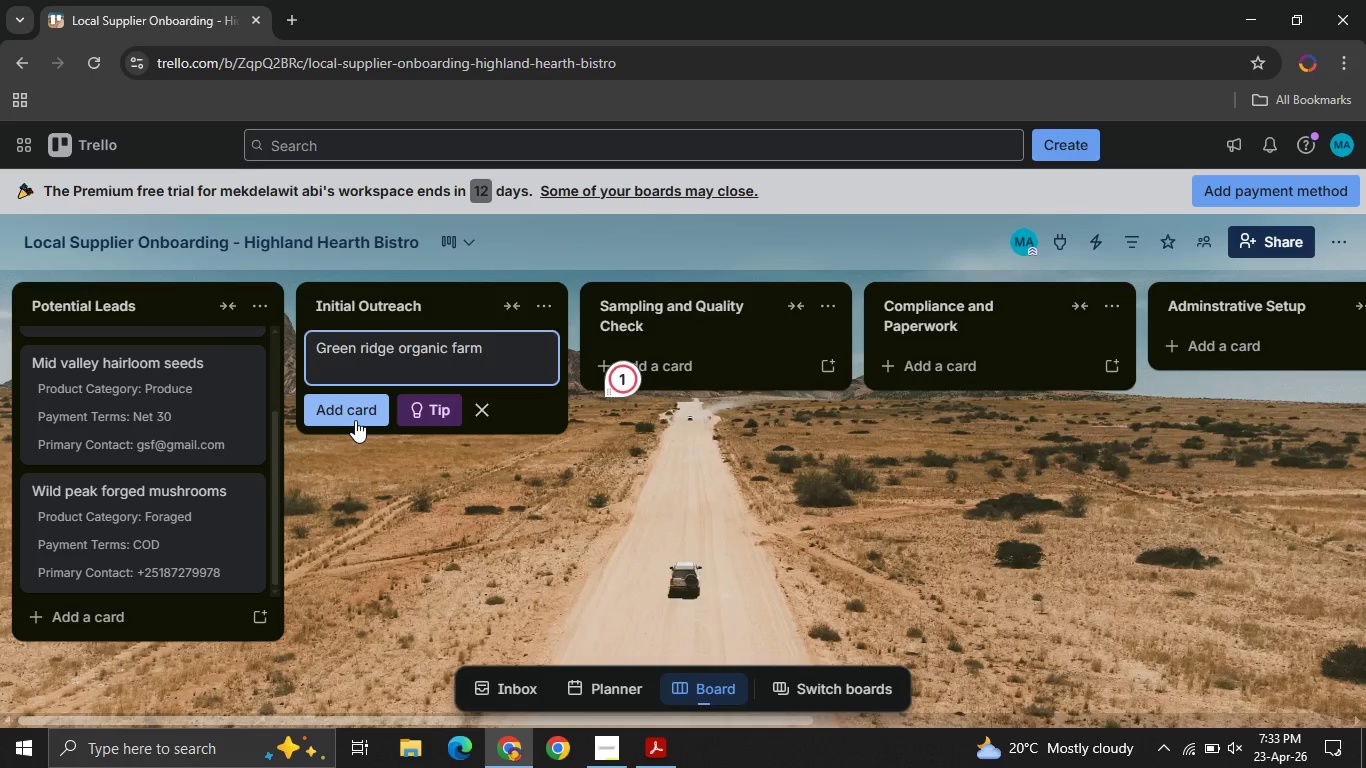 
left_click([355, 420])
 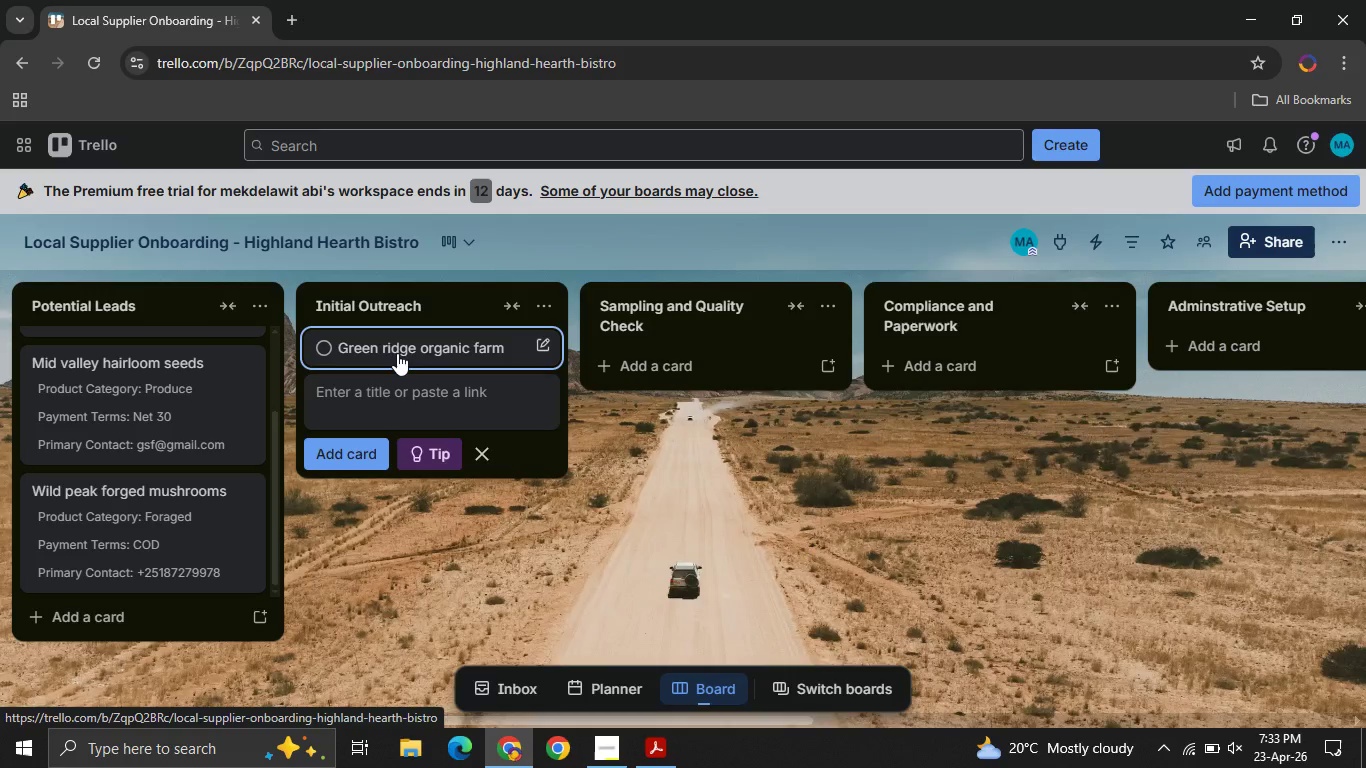 
left_click([397, 353])
 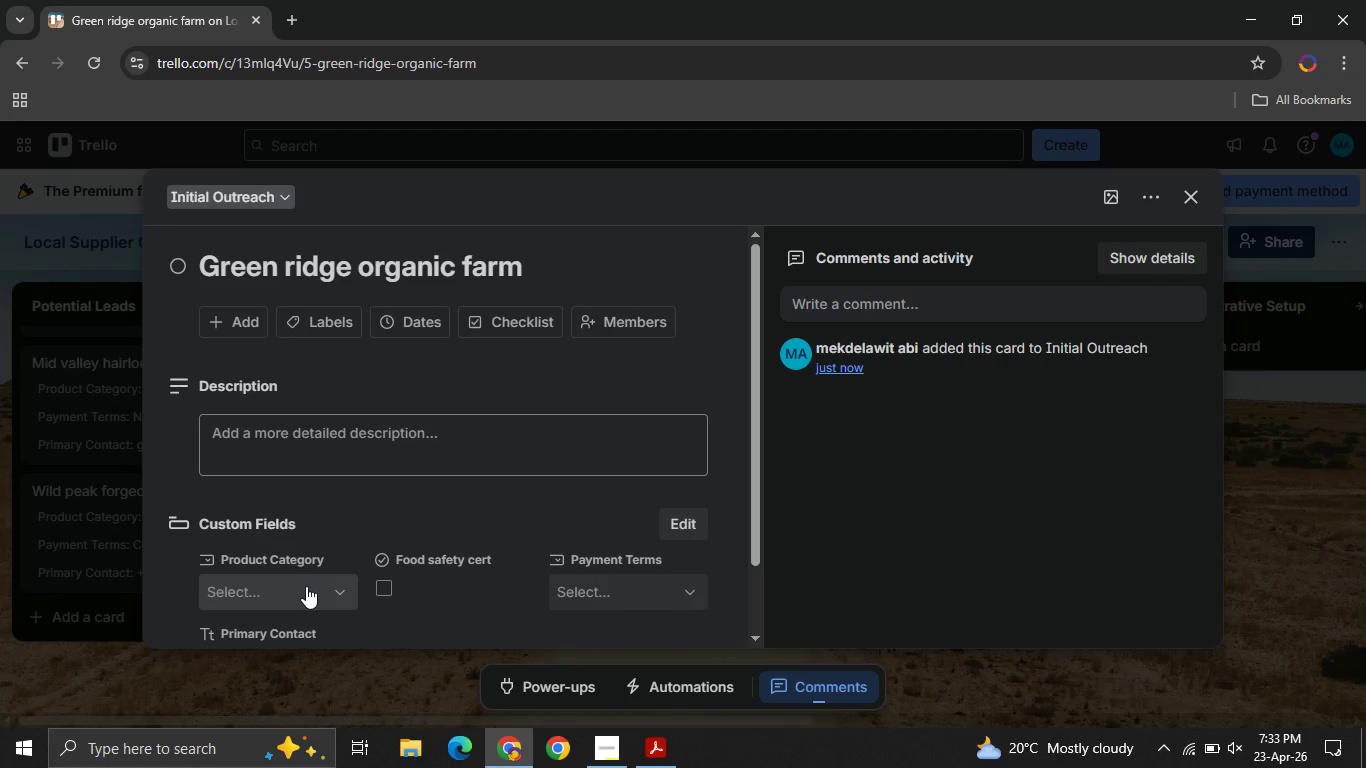 
left_click([306, 586])
 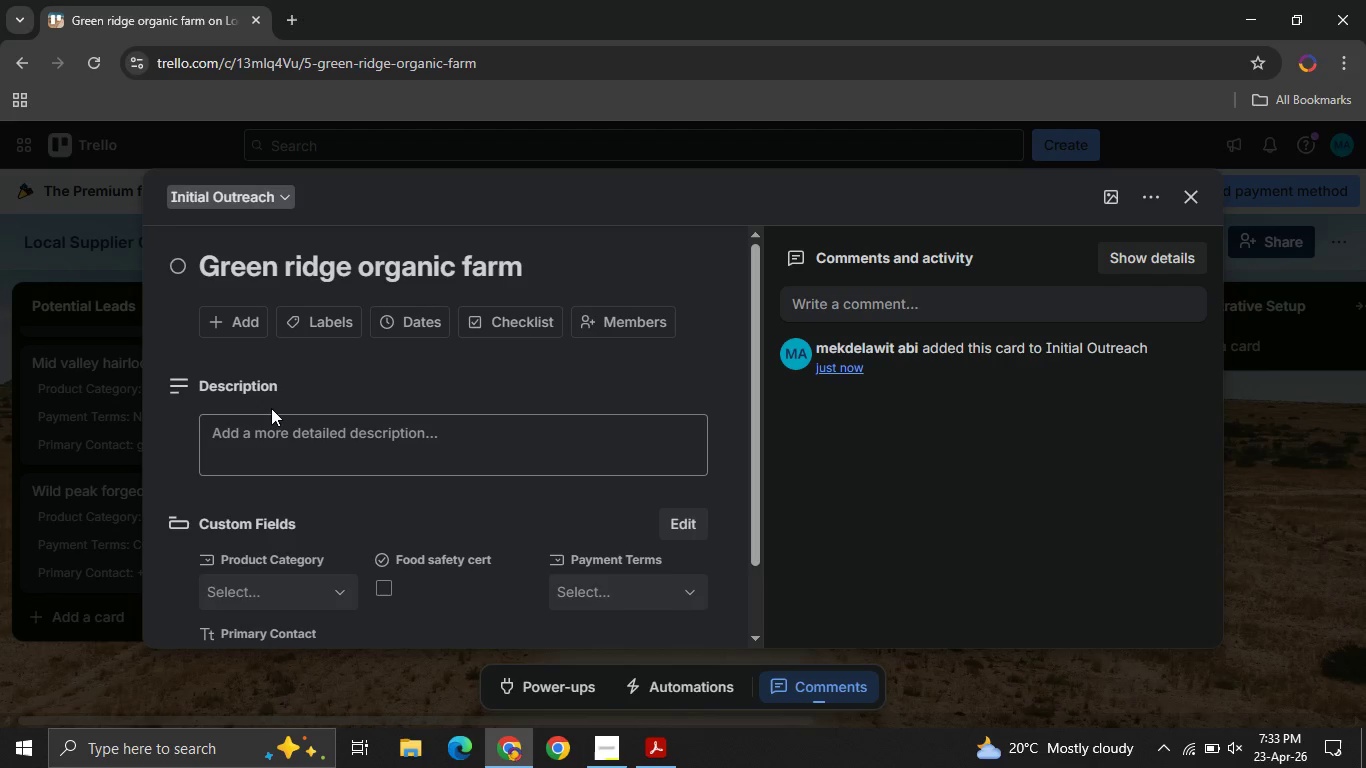 
left_click([271, 408])
 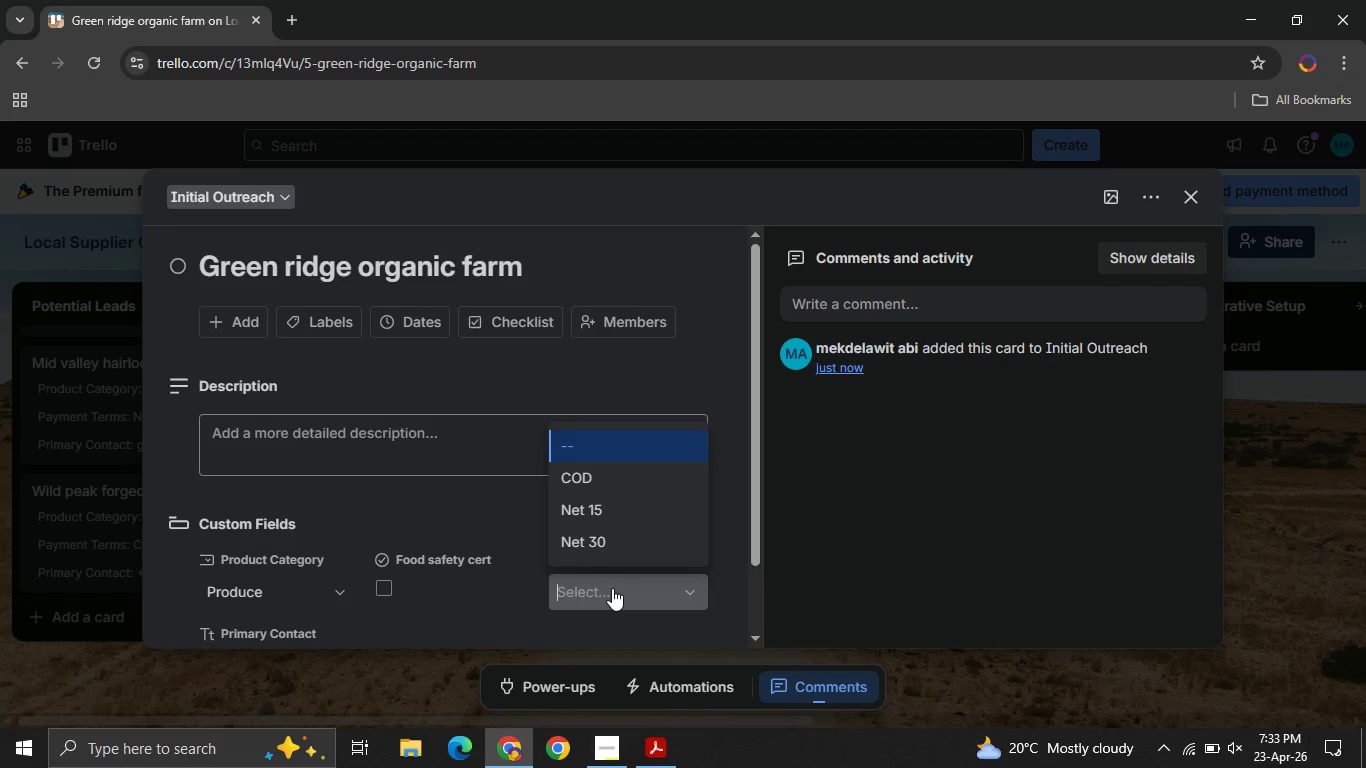 
left_click([612, 588])
 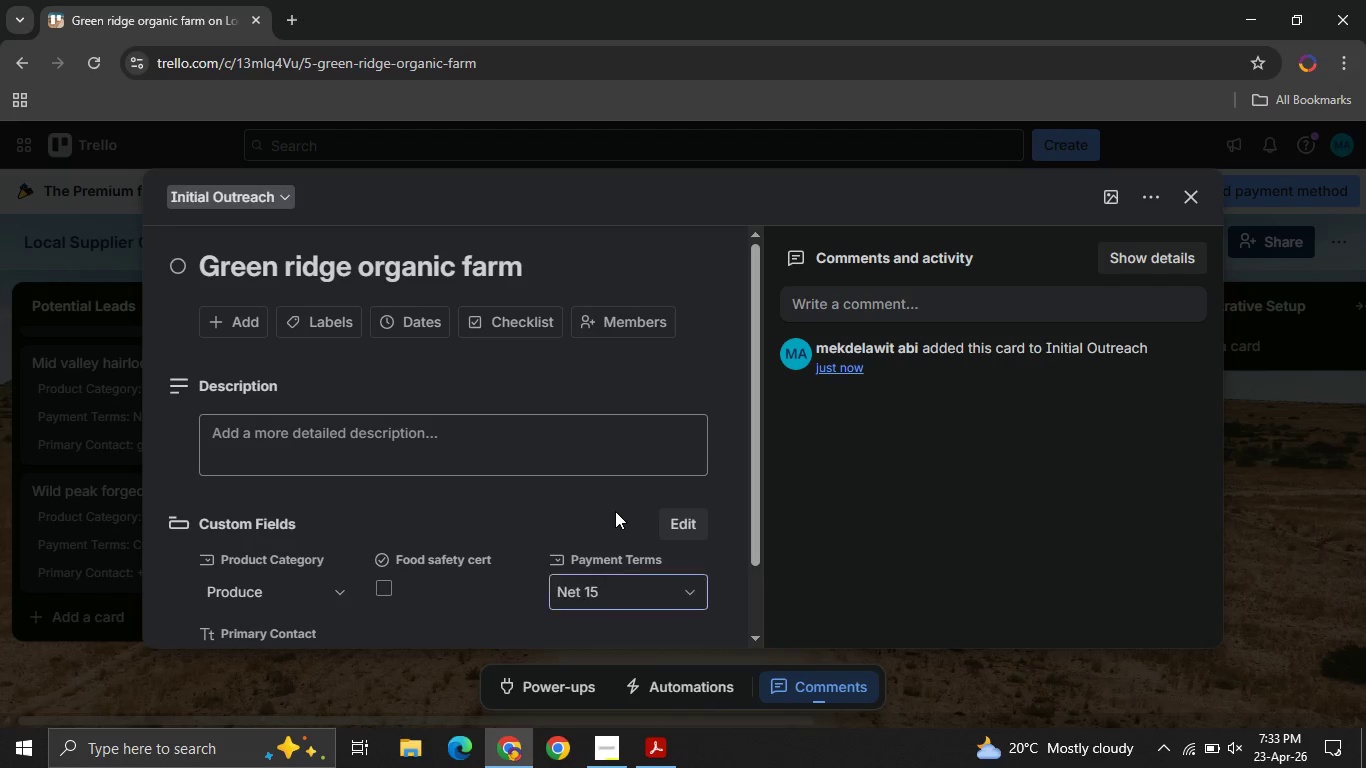 
left_click([615, 511])
 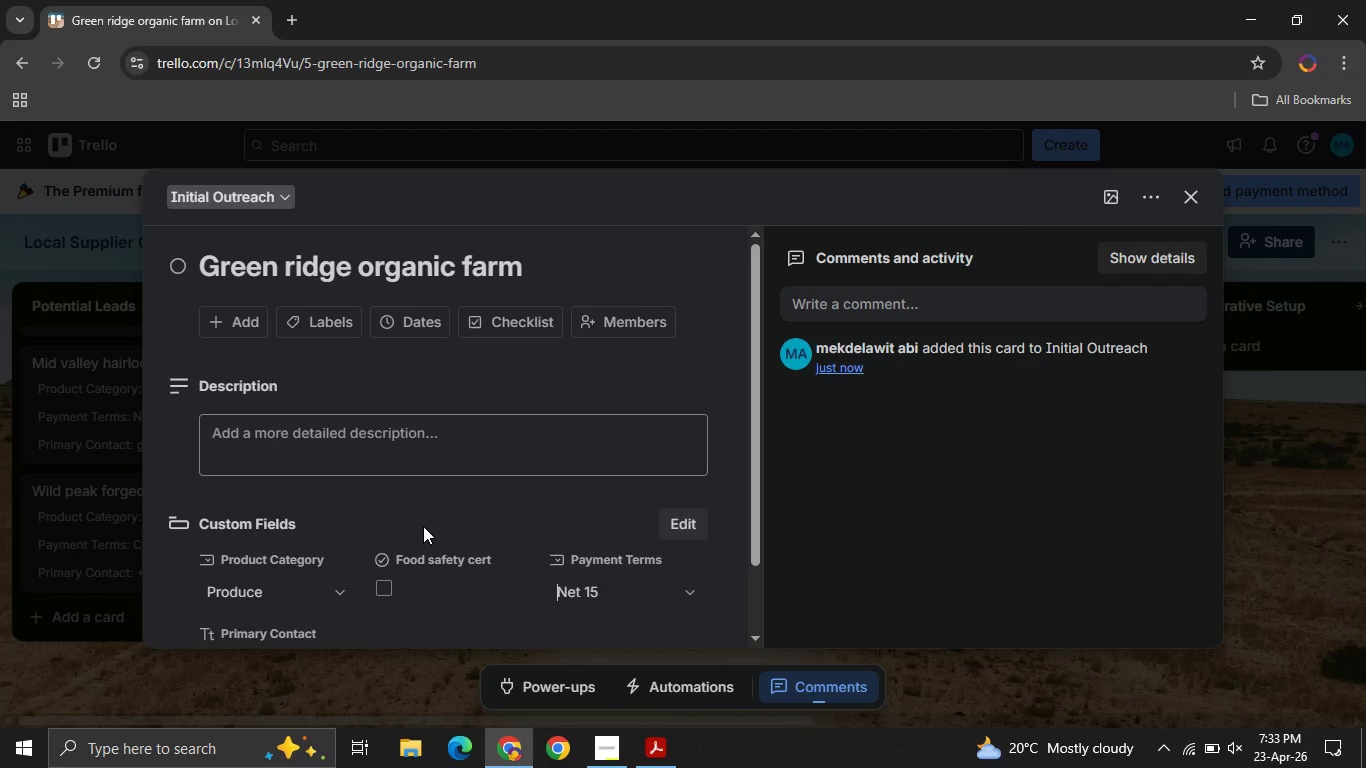 
mouse_move([409, 532])
 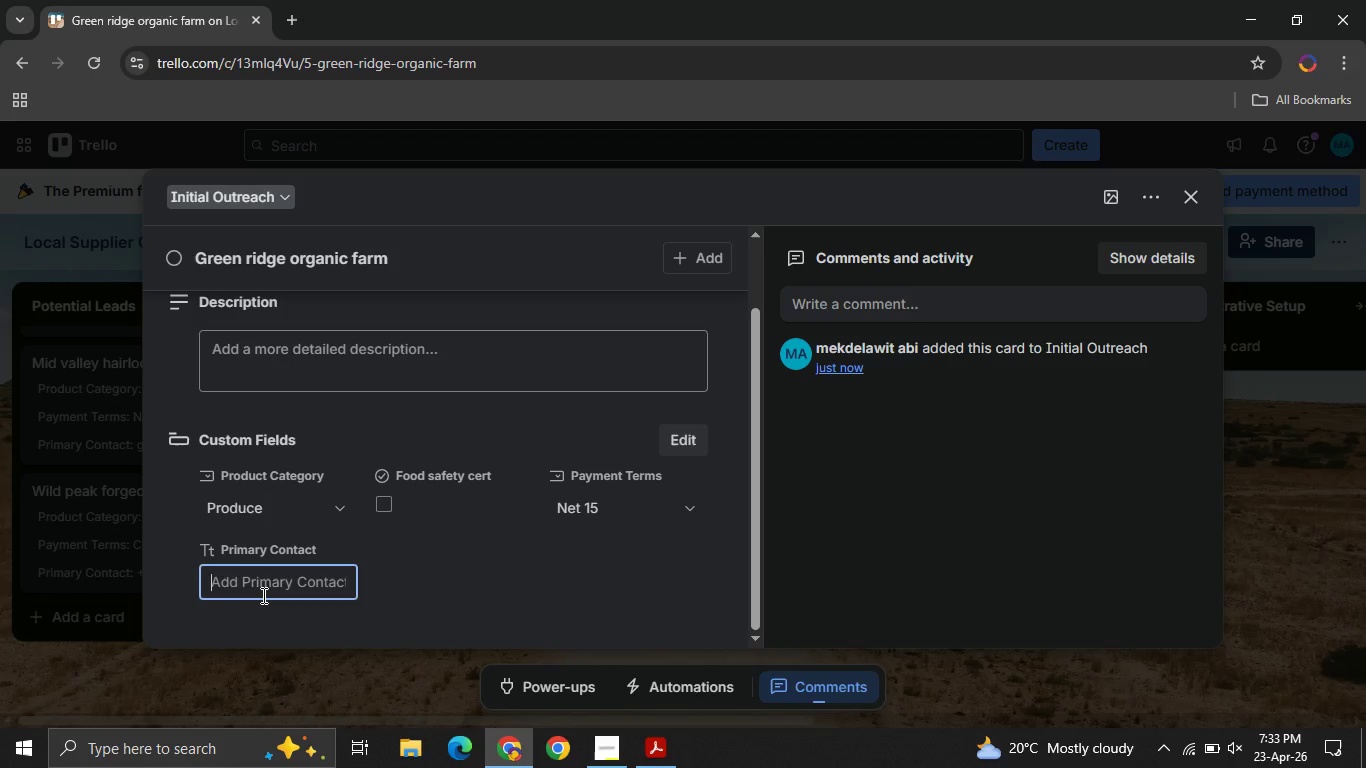 
left_click([262, 595])
 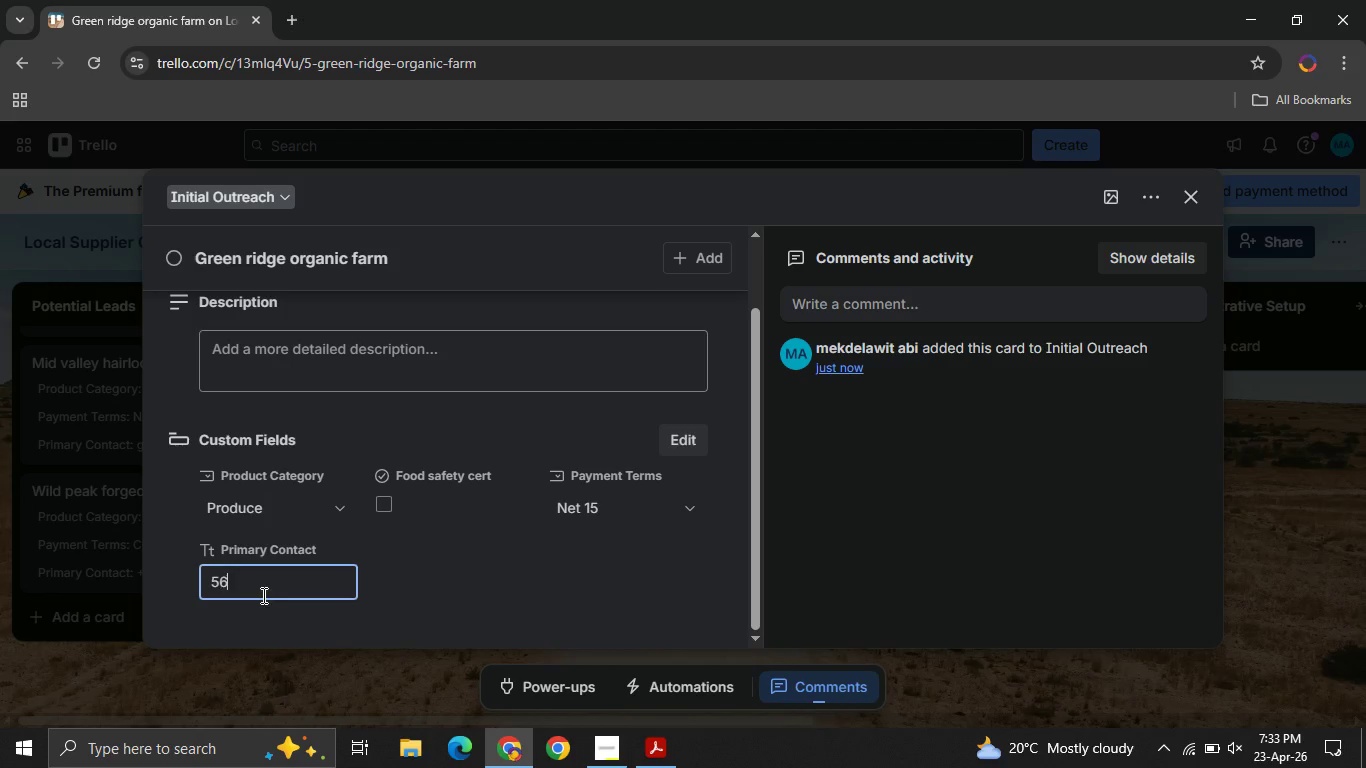 
type(56)
key(Backspace)
key(Backspace)
type(ghh@gmail.com )
 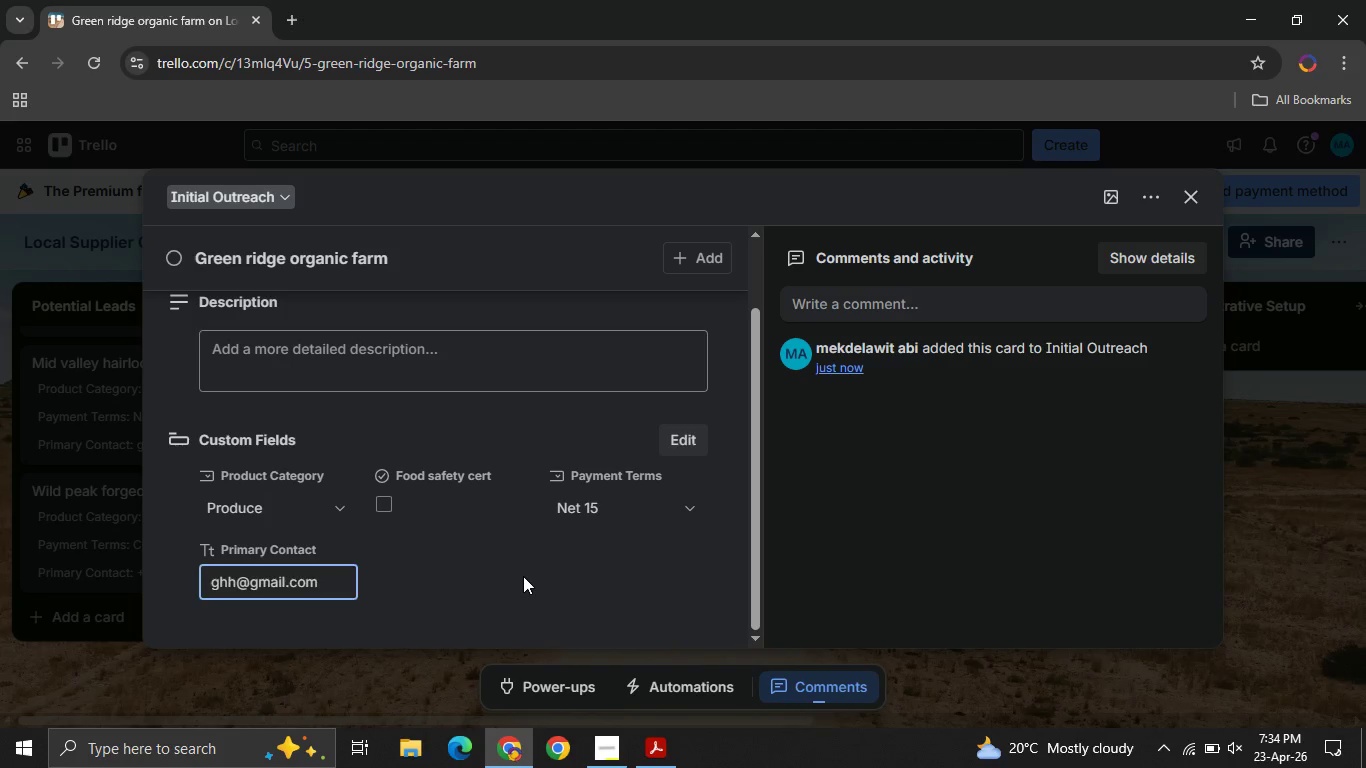 
left_click([523, 576])
 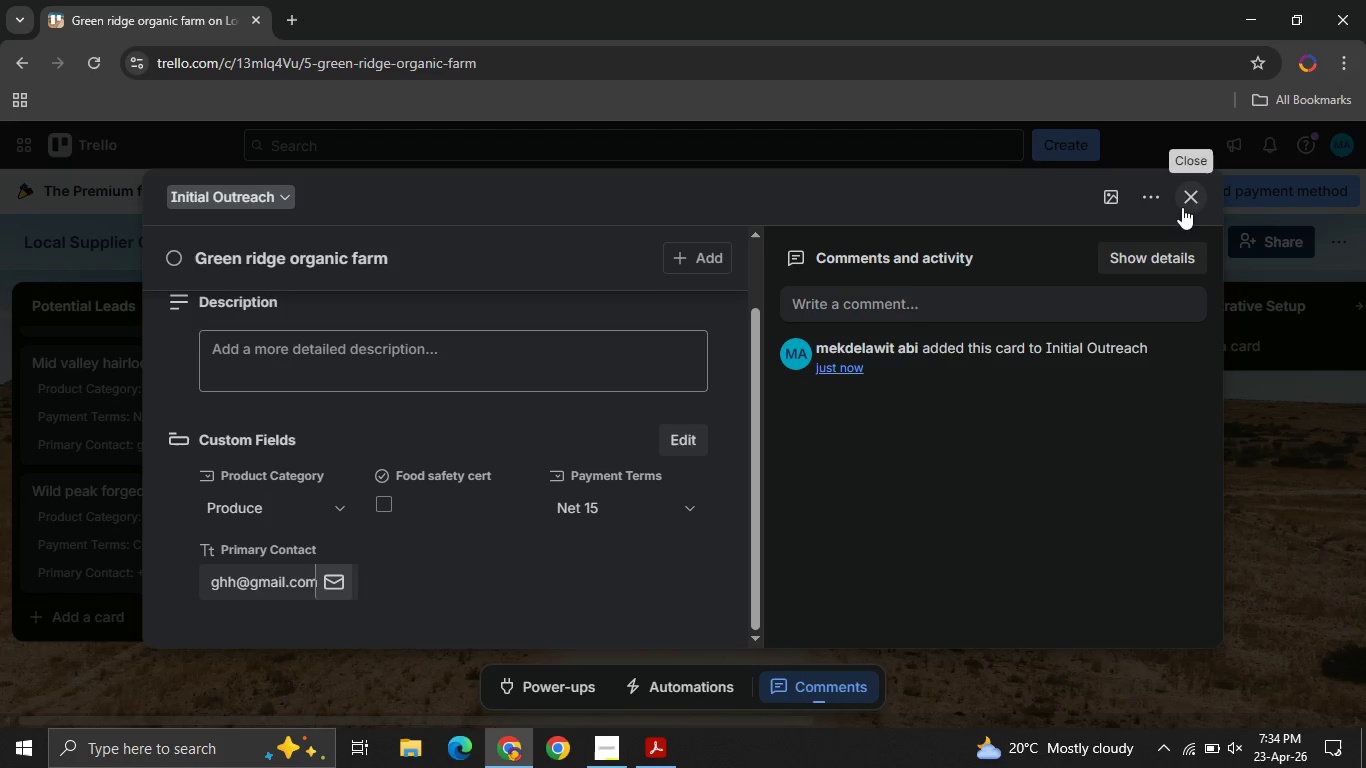 
left_click([1182, 207])
 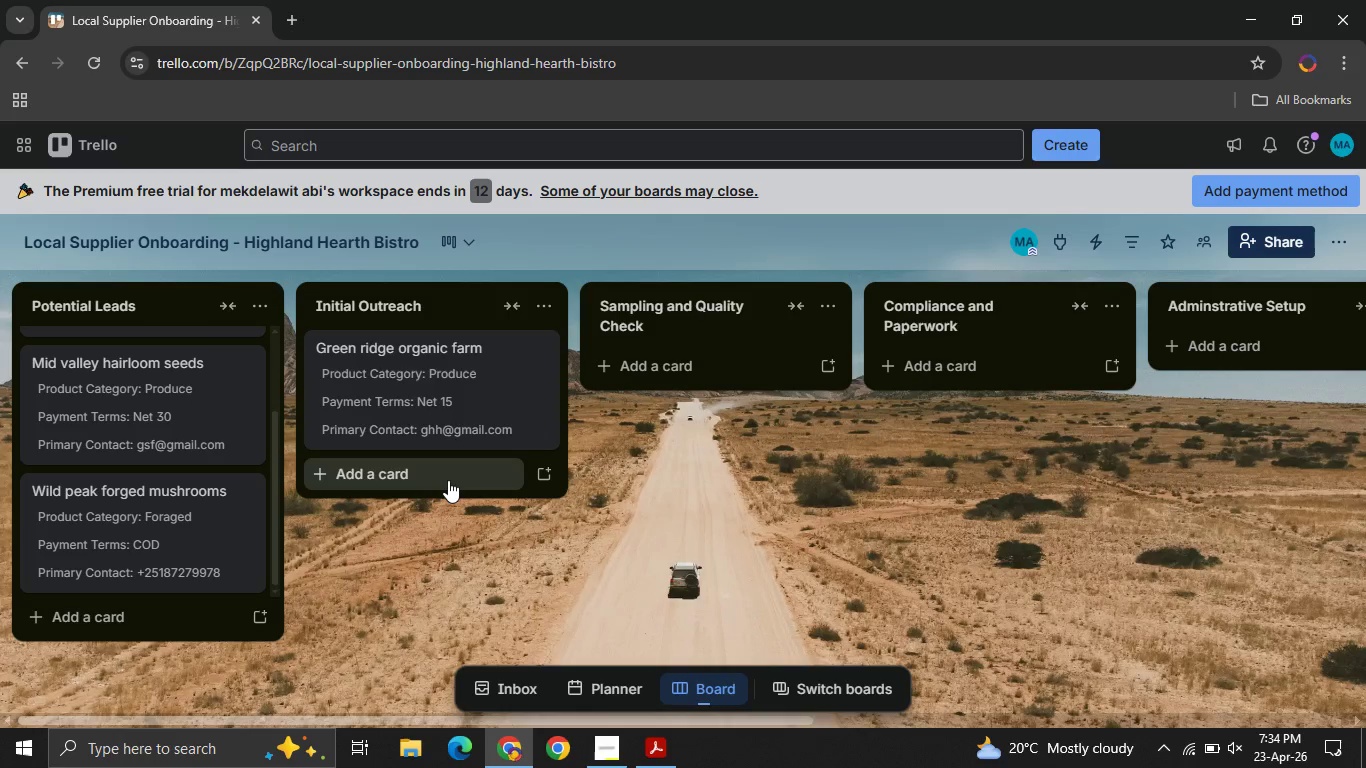 
left_click([448, 480])
 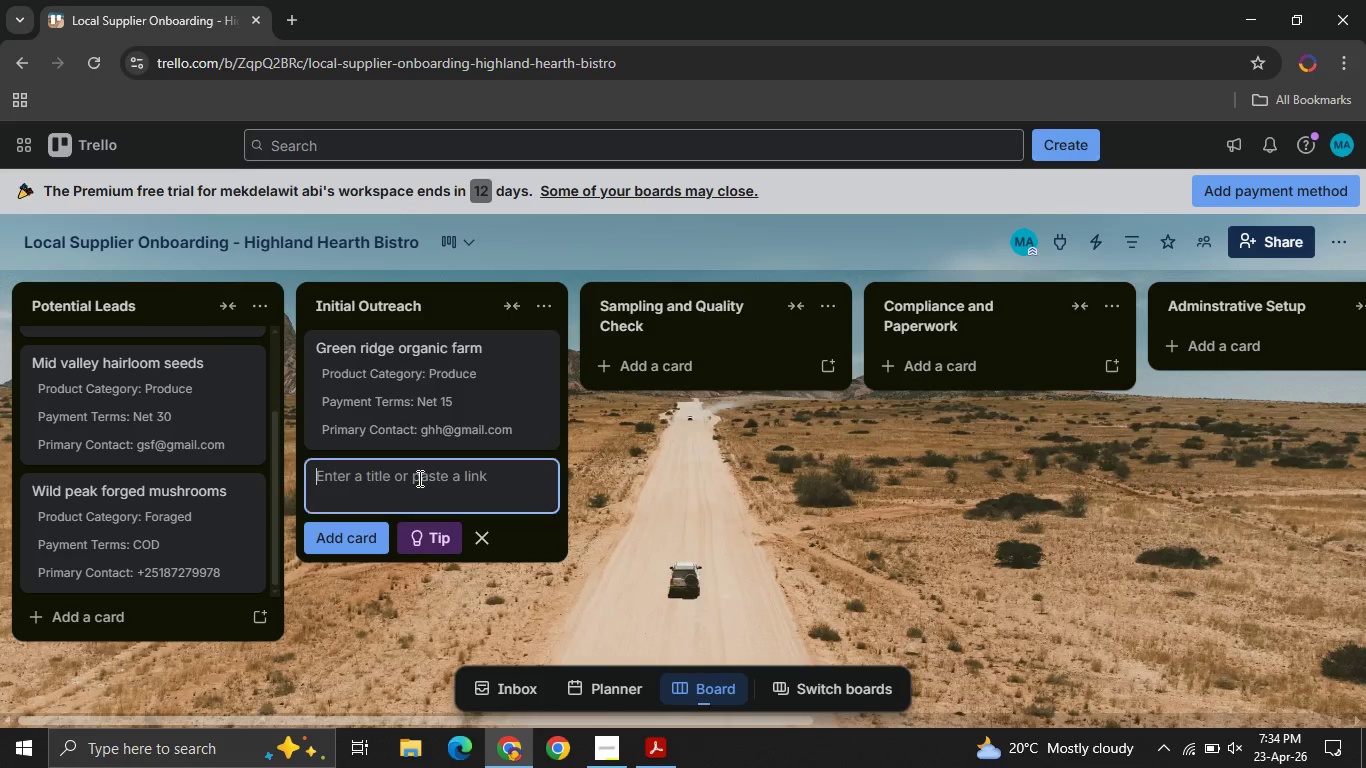 
type(Highland honey collectie)
key(Backspace)
type(ve )
 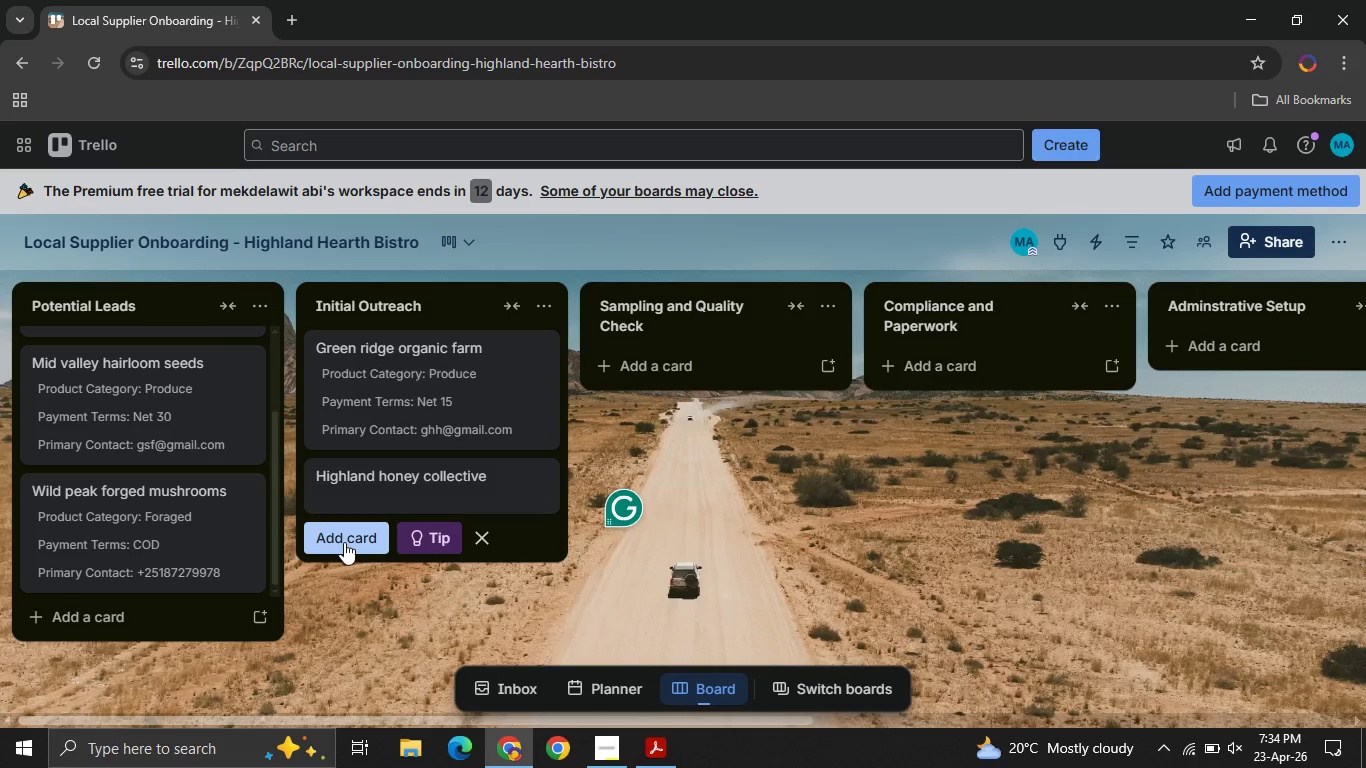 
left_click([344, 542])
 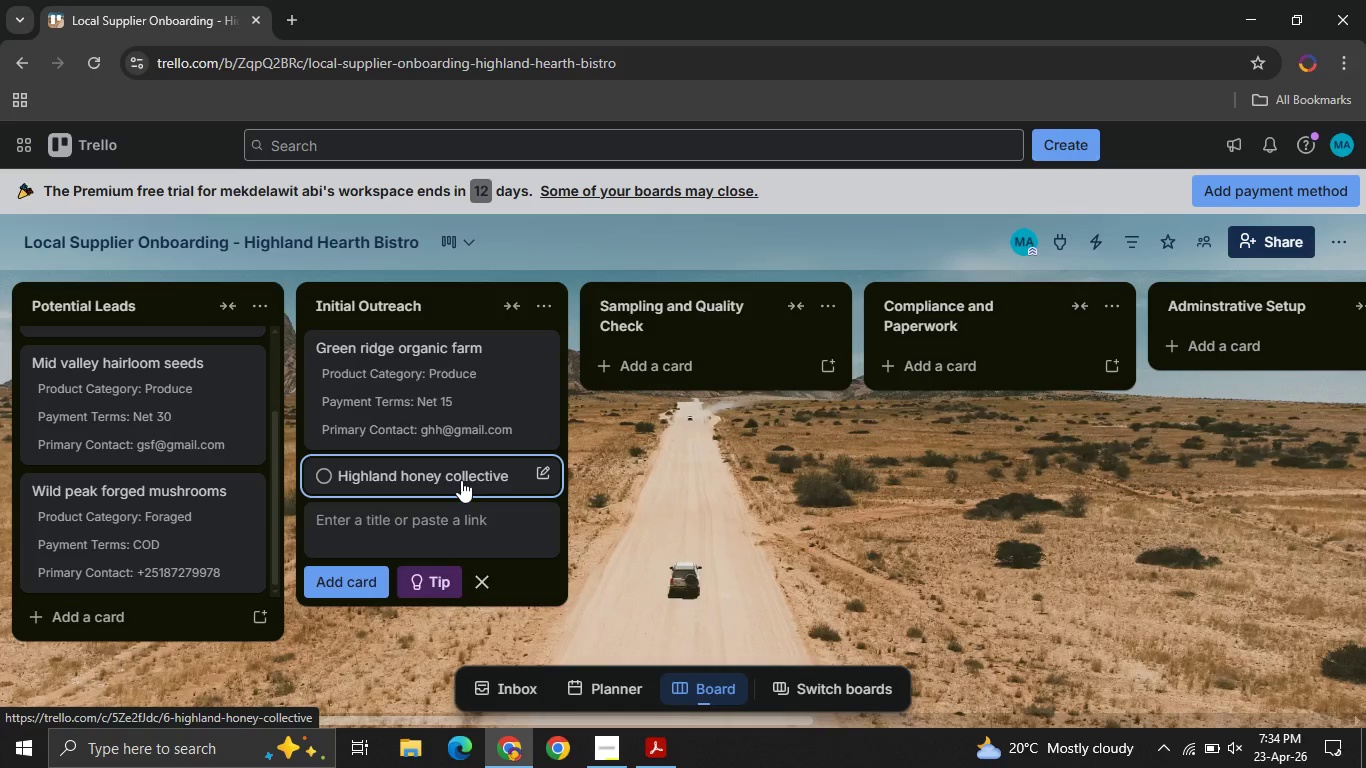 
left_click([461, 480])
 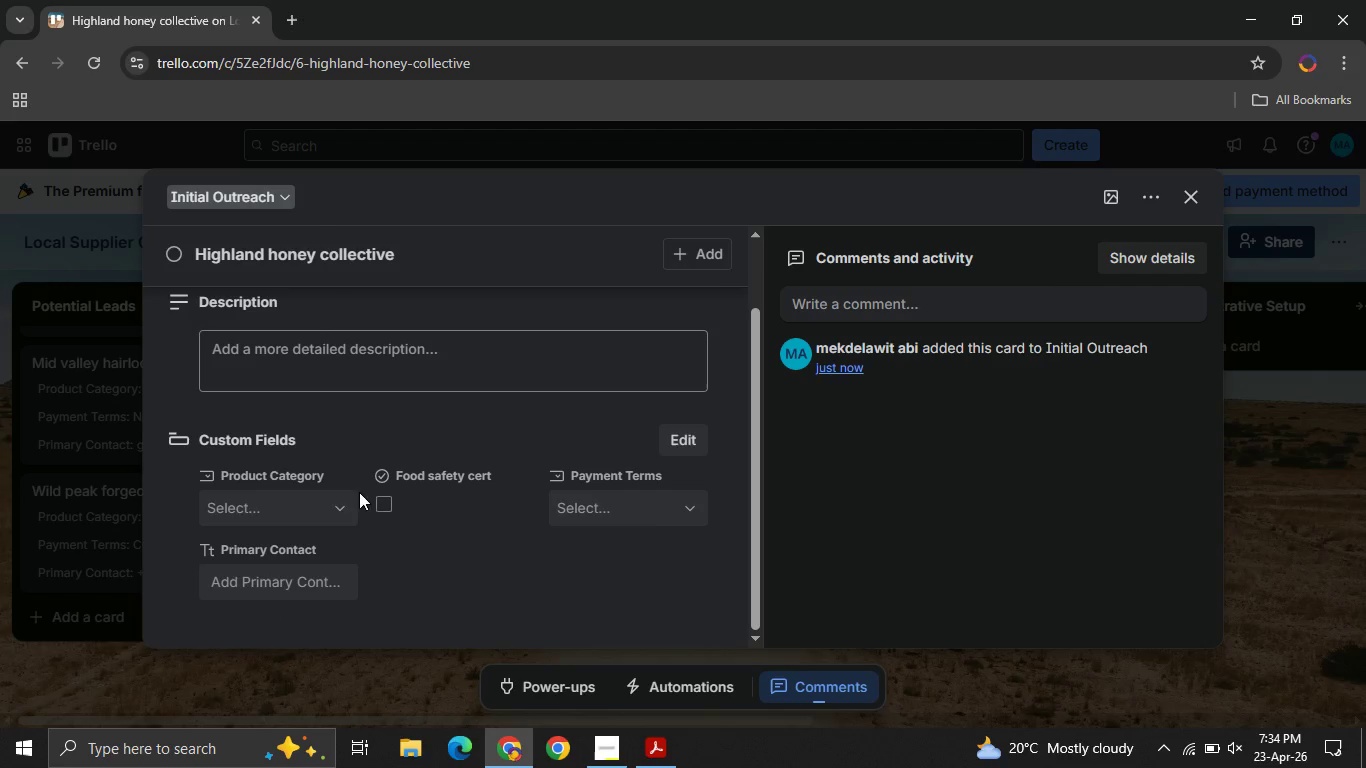 
wait(5.83)
 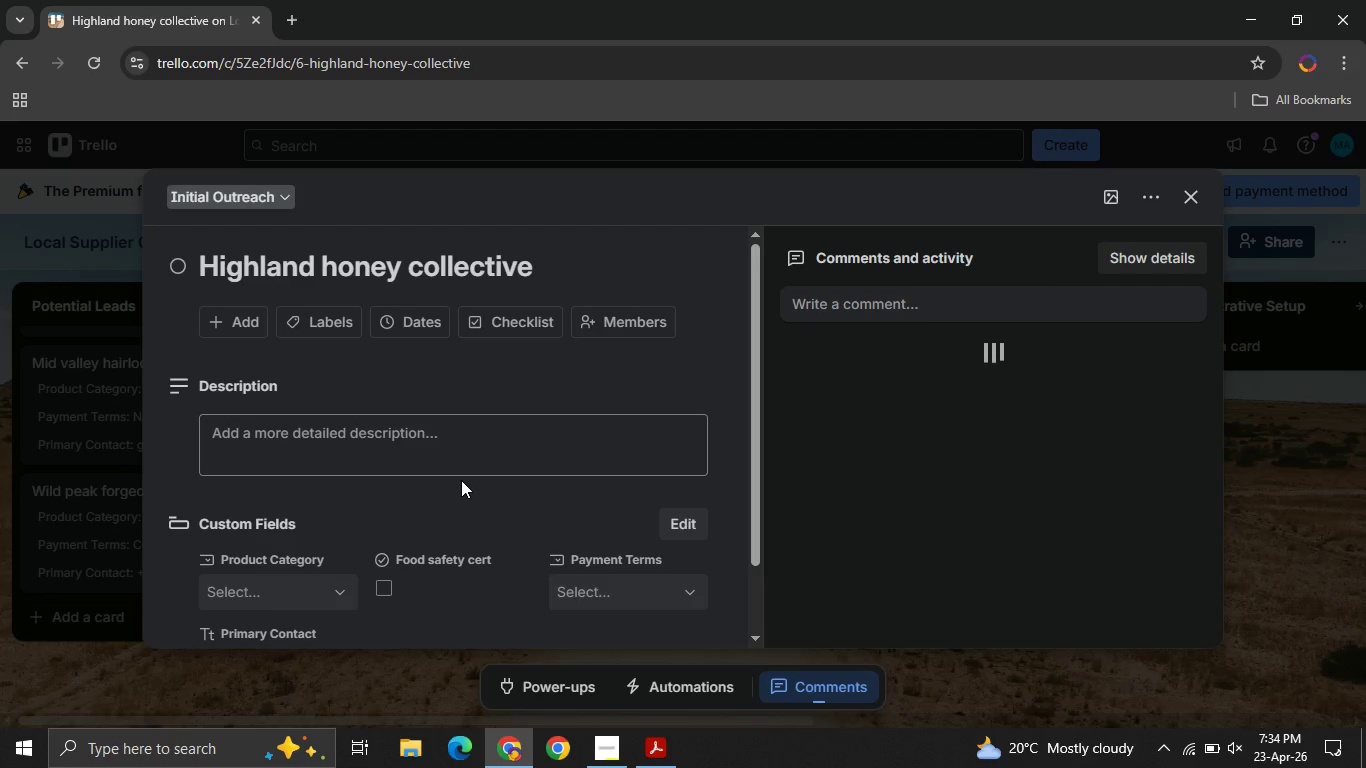 
left_click([312, 507])
 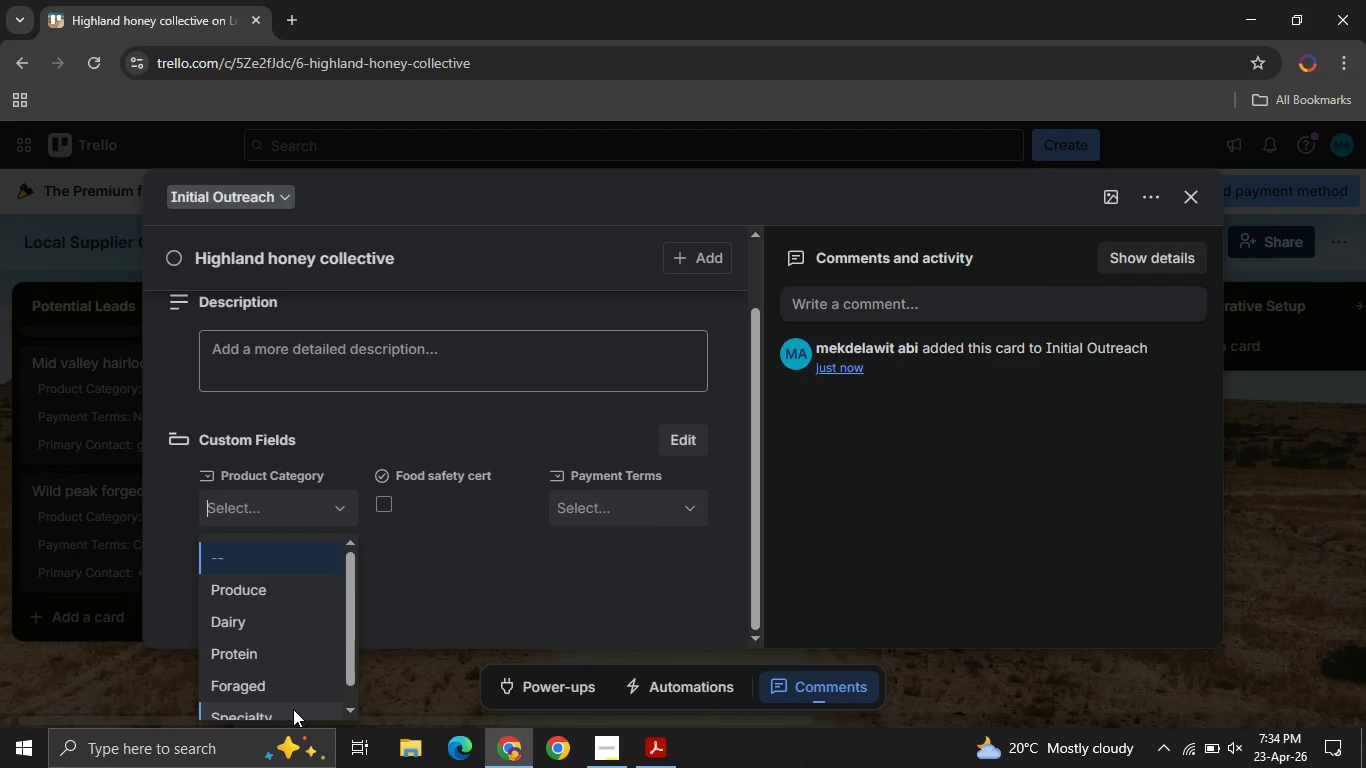 
left_click([293, 709])
 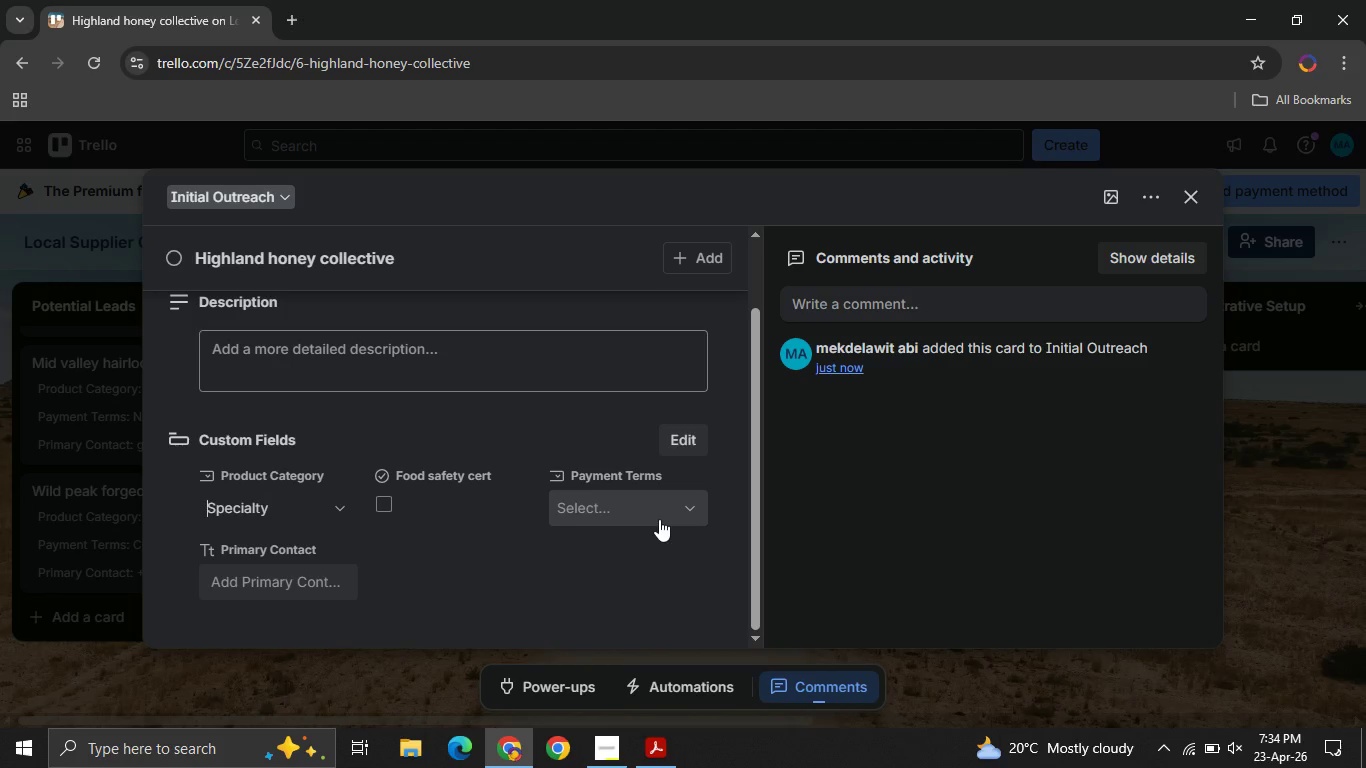 
left_click([659, 519])
 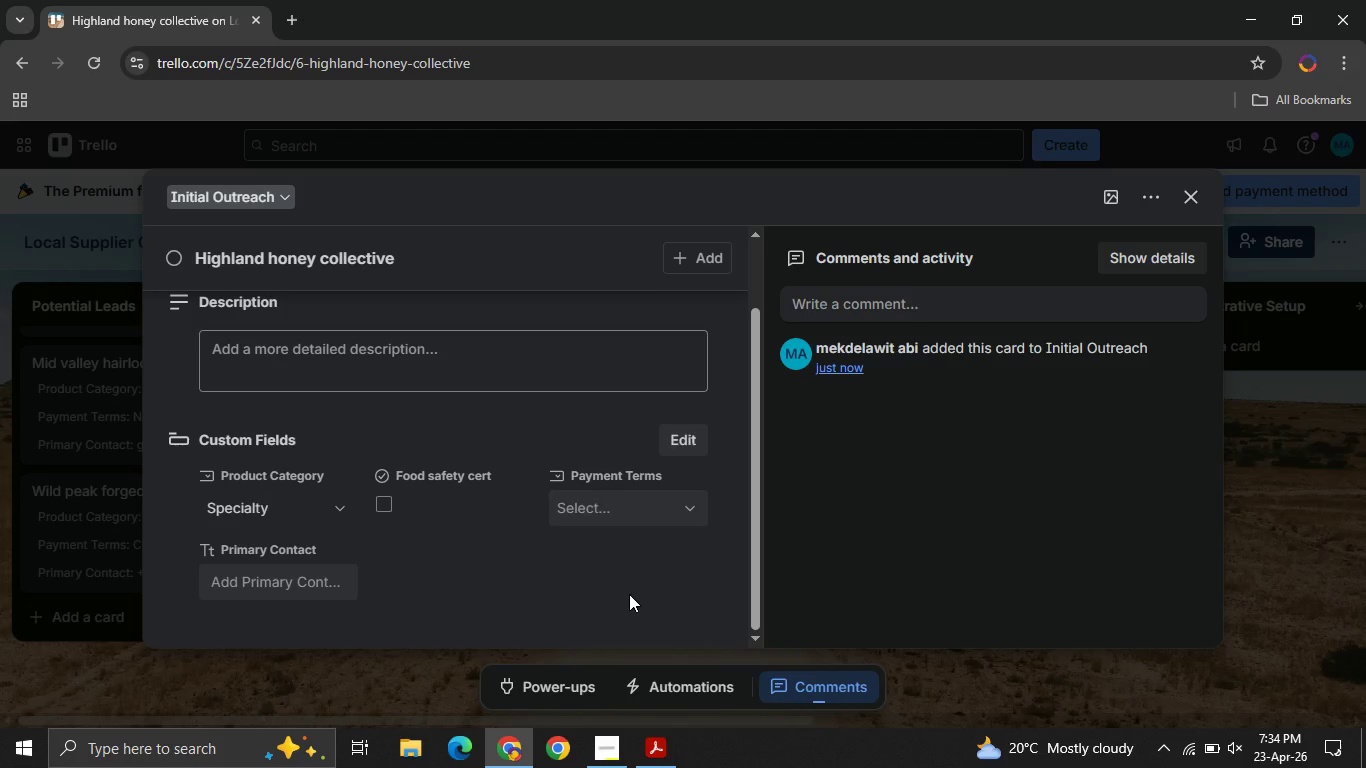 
left_click([629, 594])
 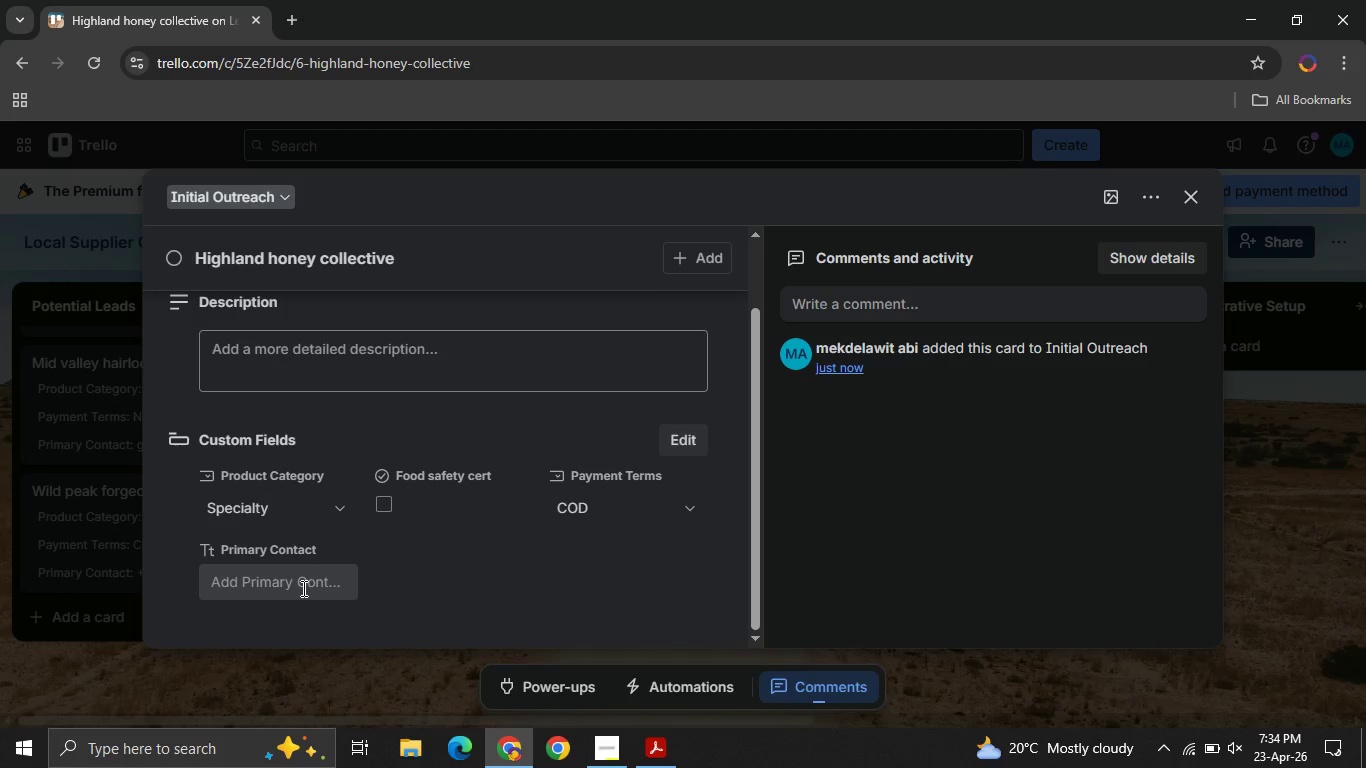 
left_click([302, 588])
 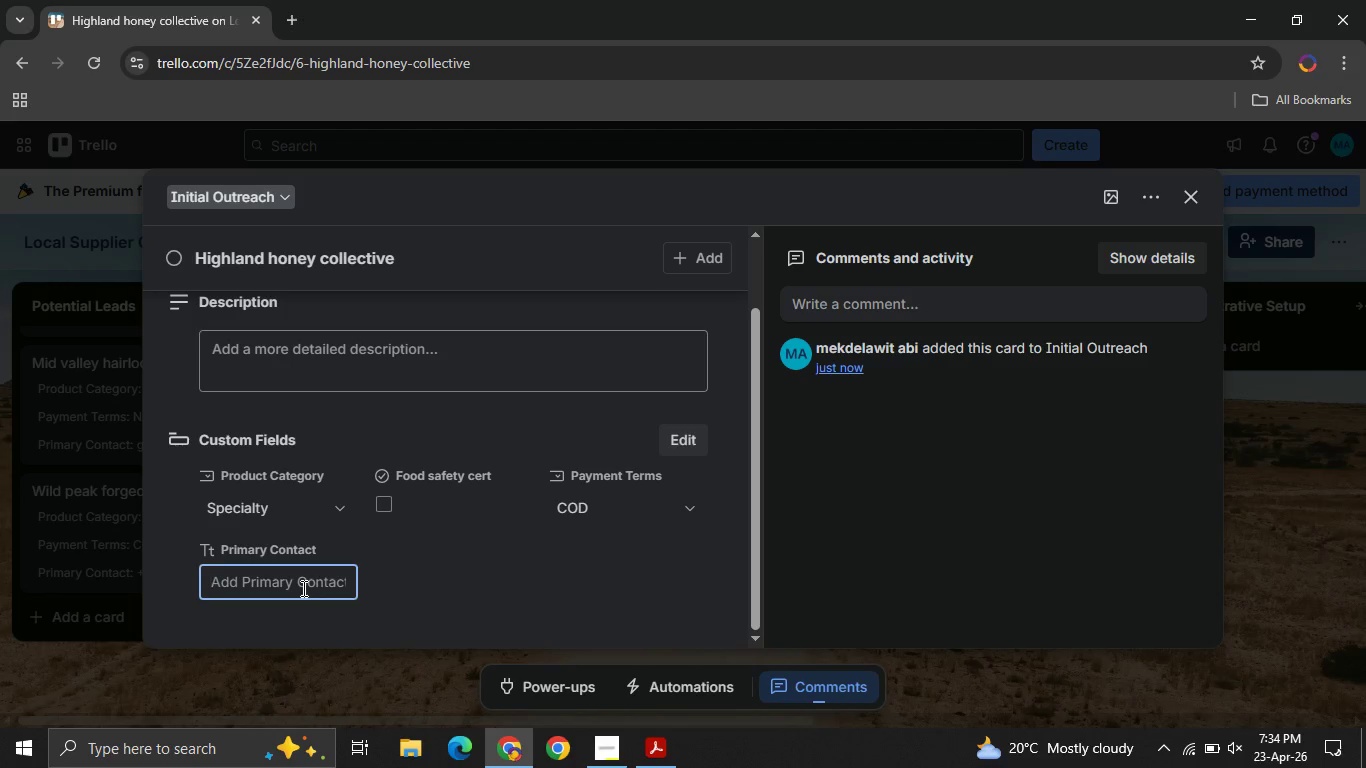 
wait(16.89)
 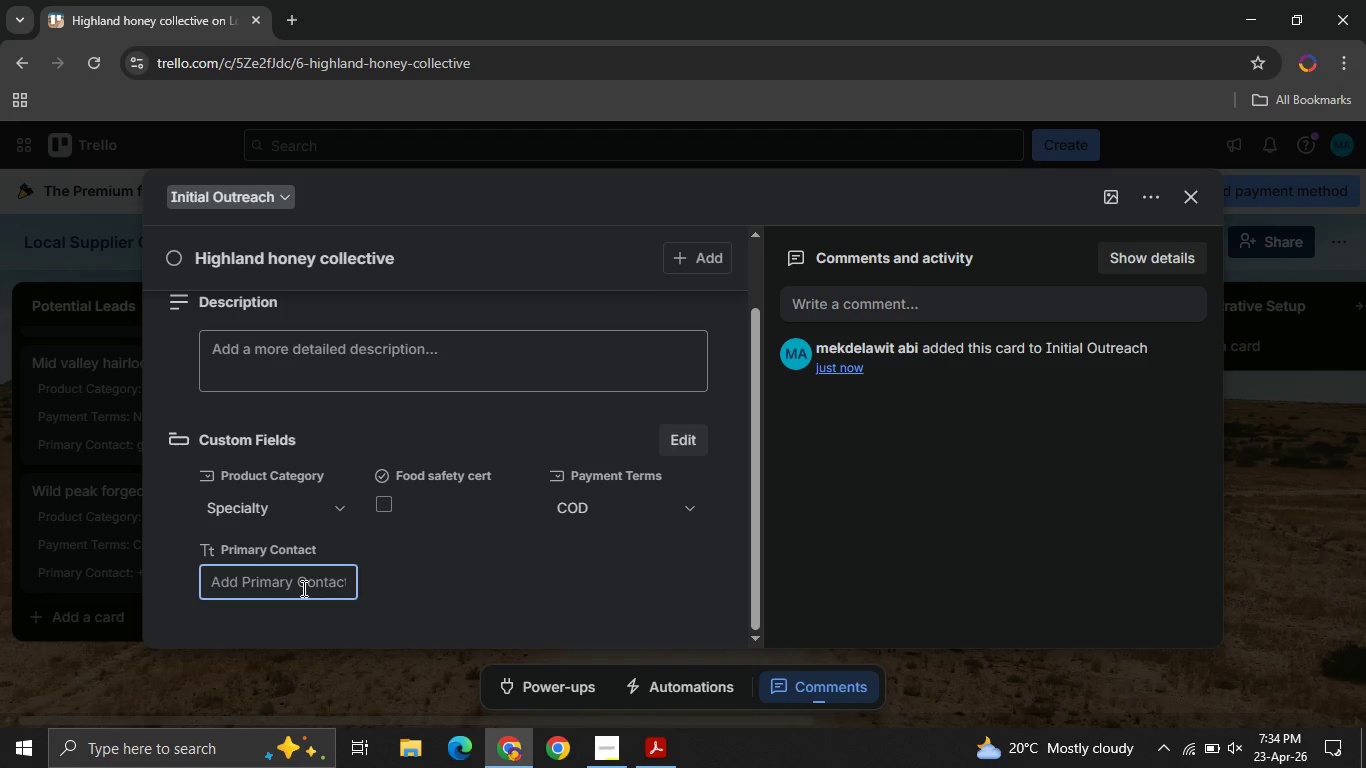 
type(+25195287627)
 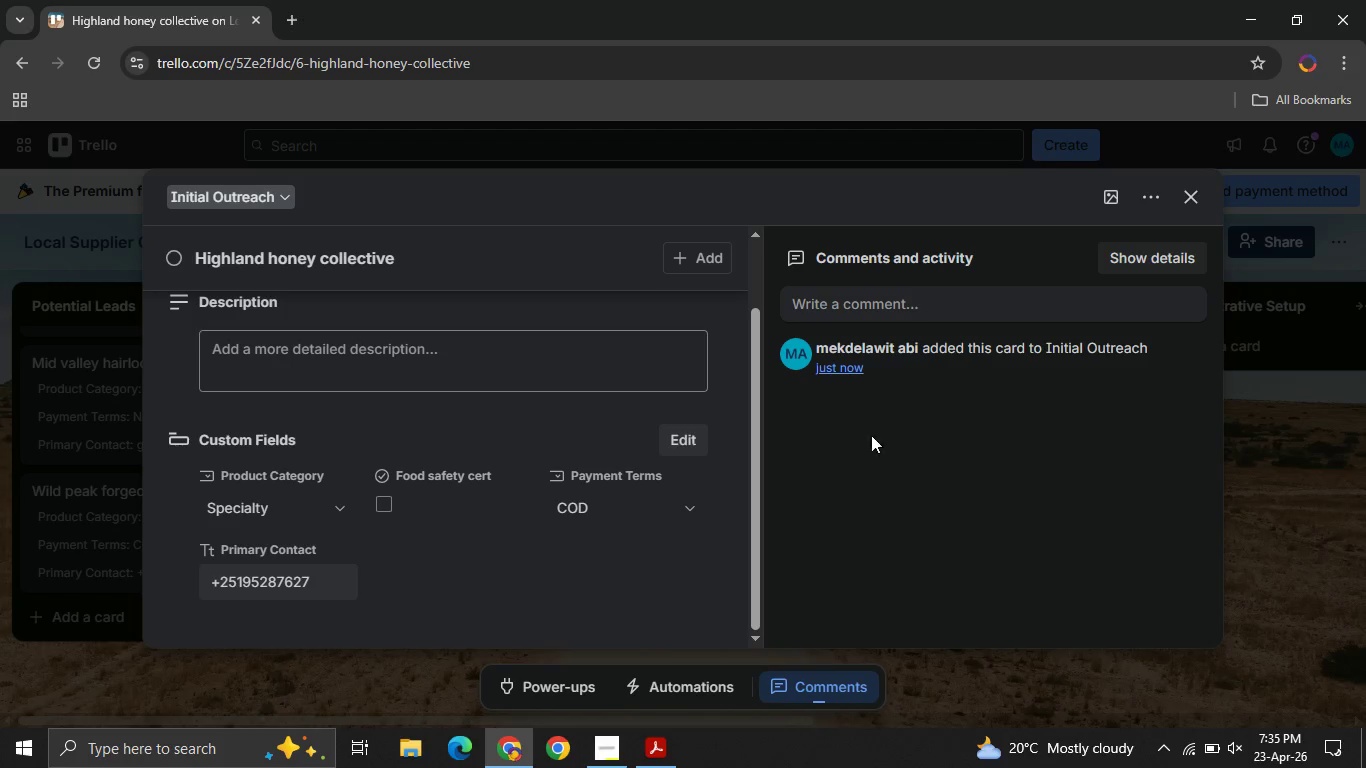 
left_click([648, 575])
 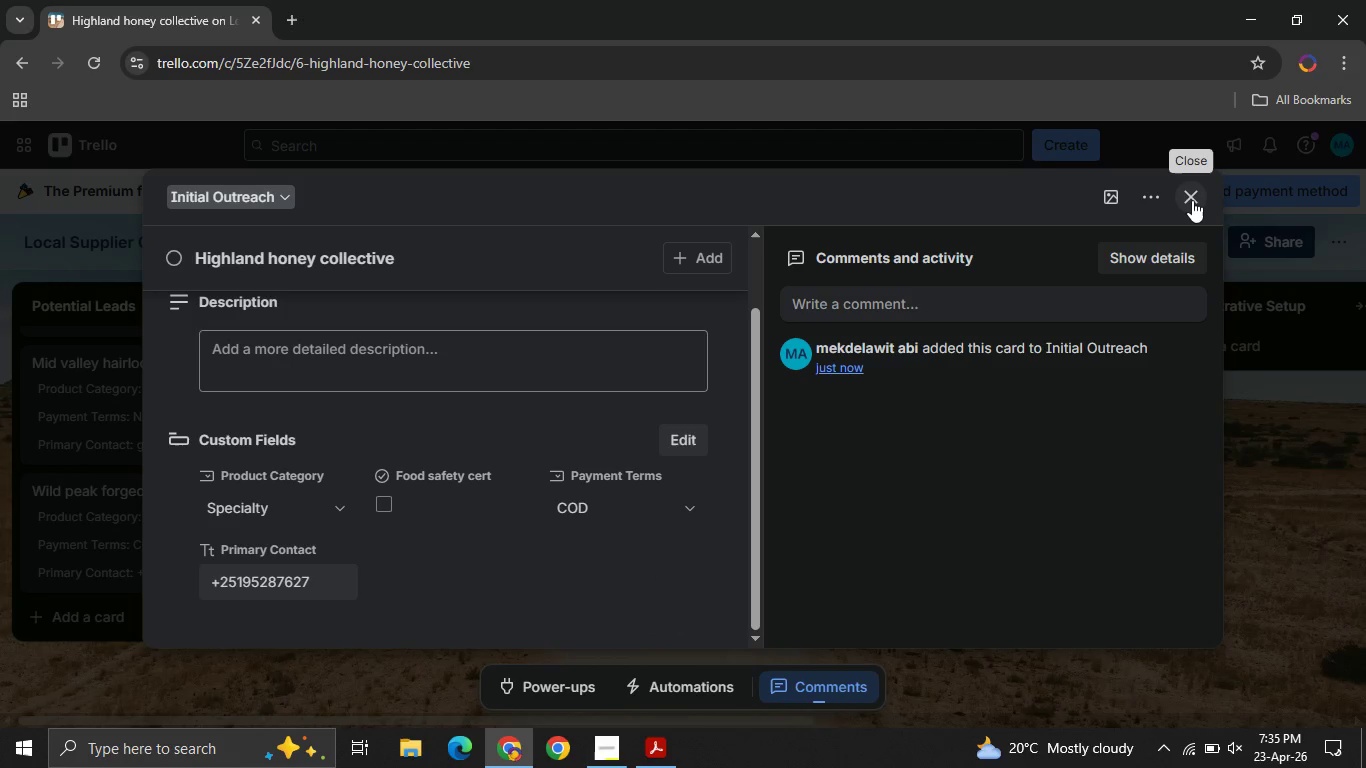 
left_click([1192, 200])
 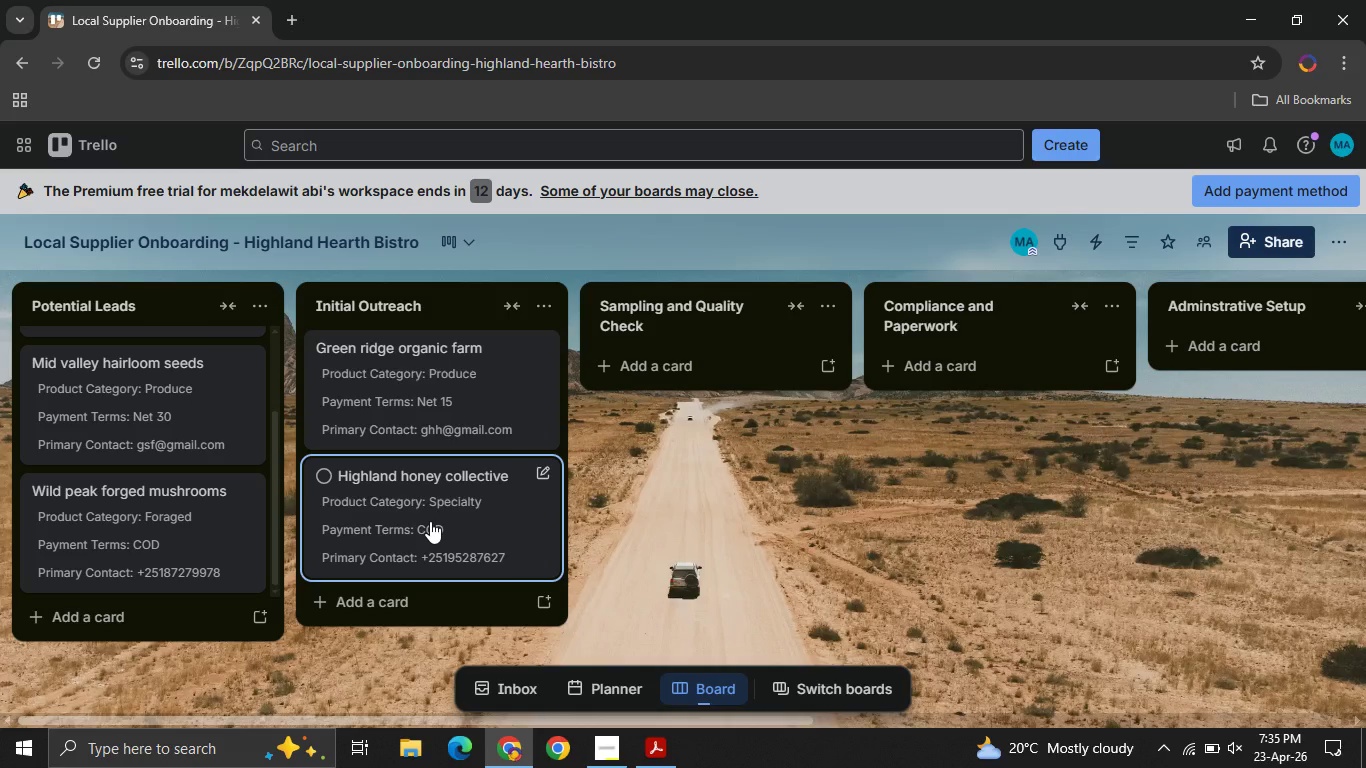 
wait(11.89)
 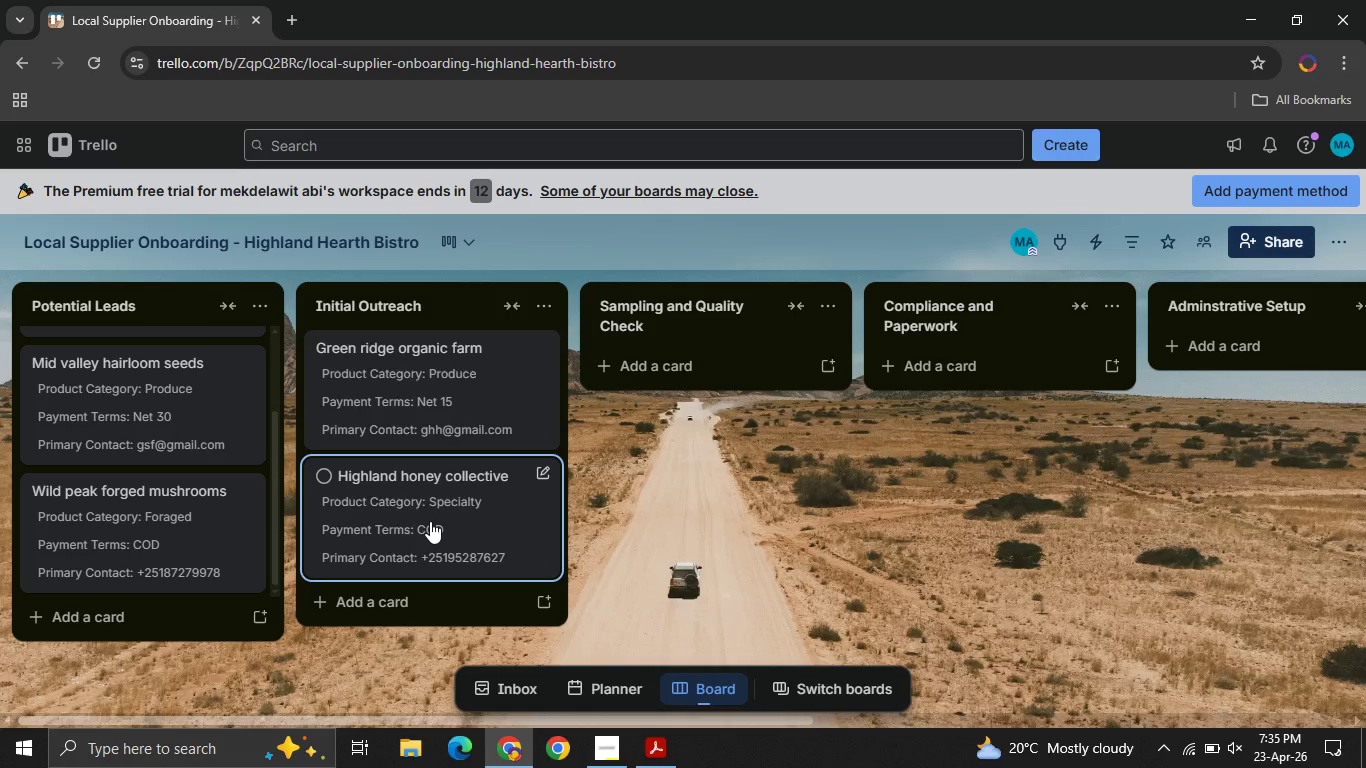 
left_click([436, 611])
 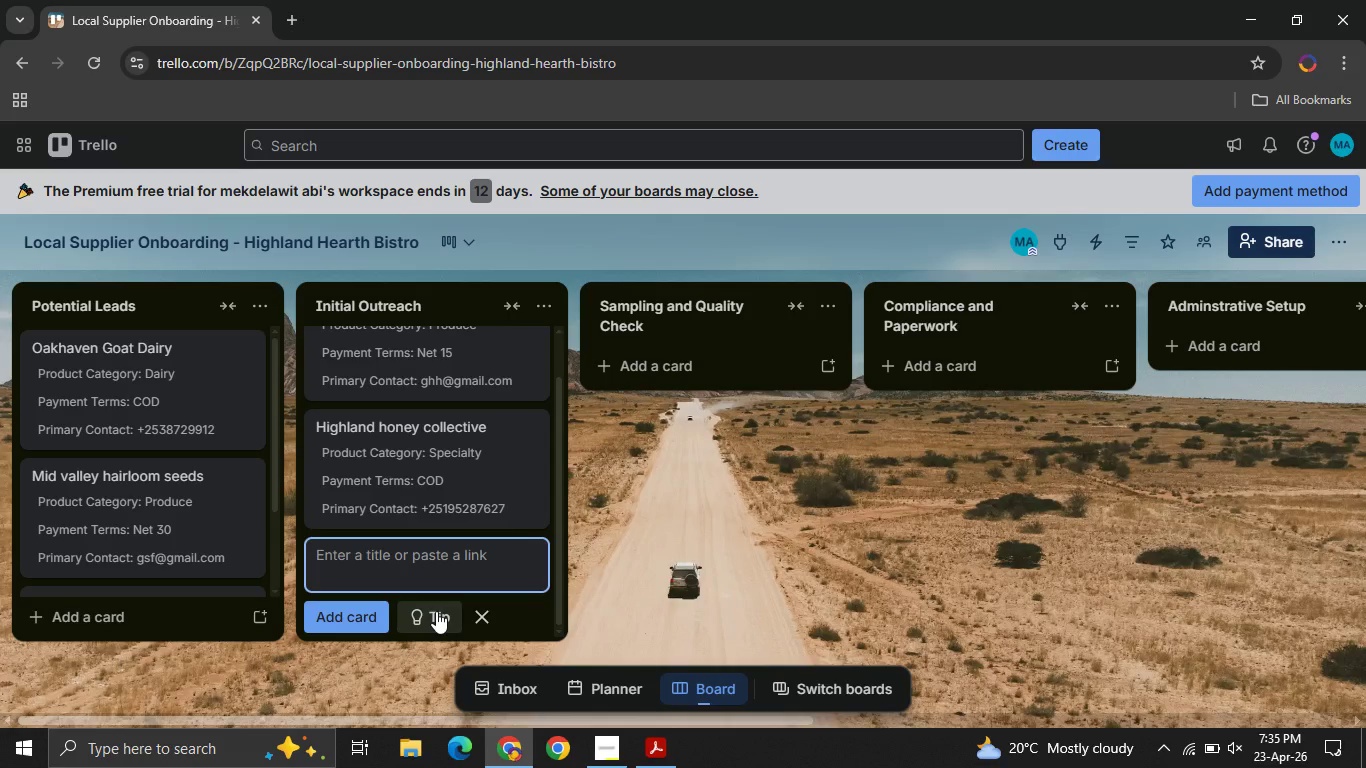 
wait(7.78)
 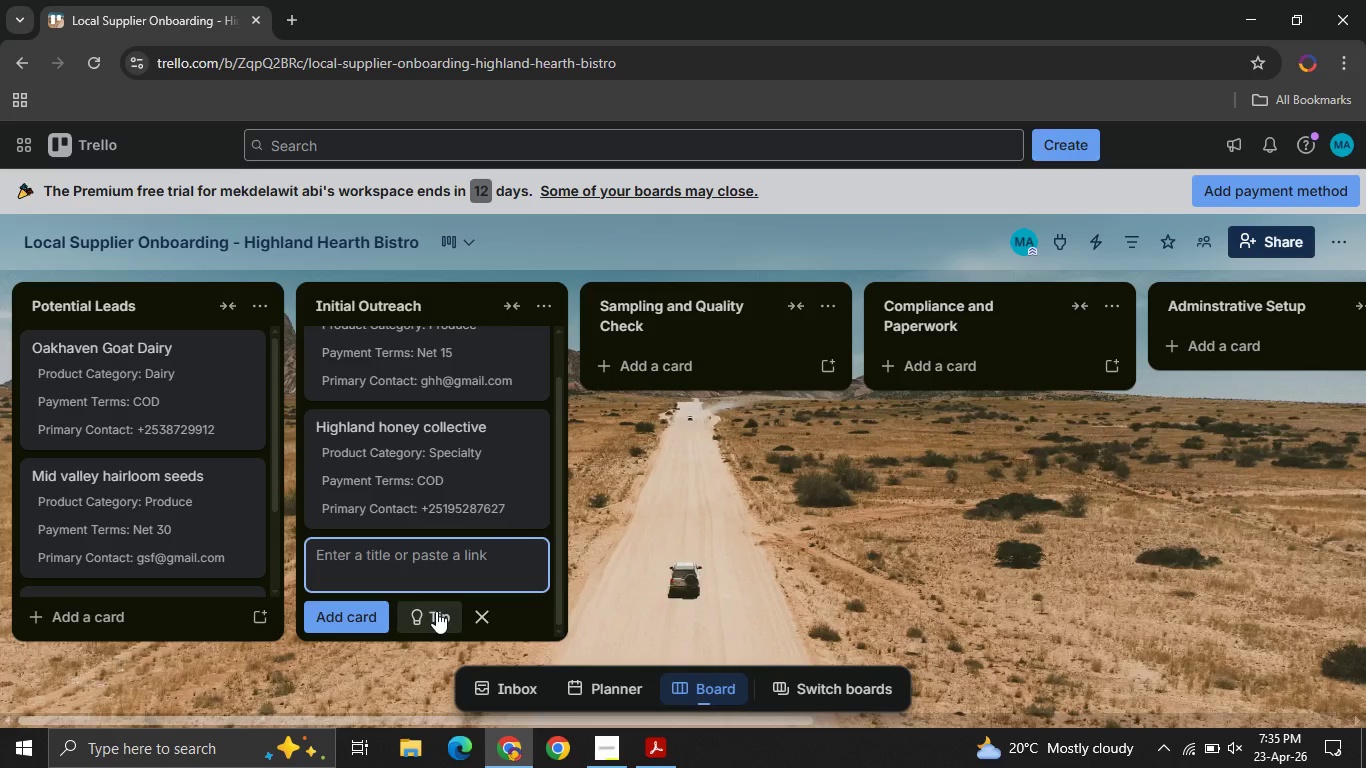 
left_click([345, 558])
 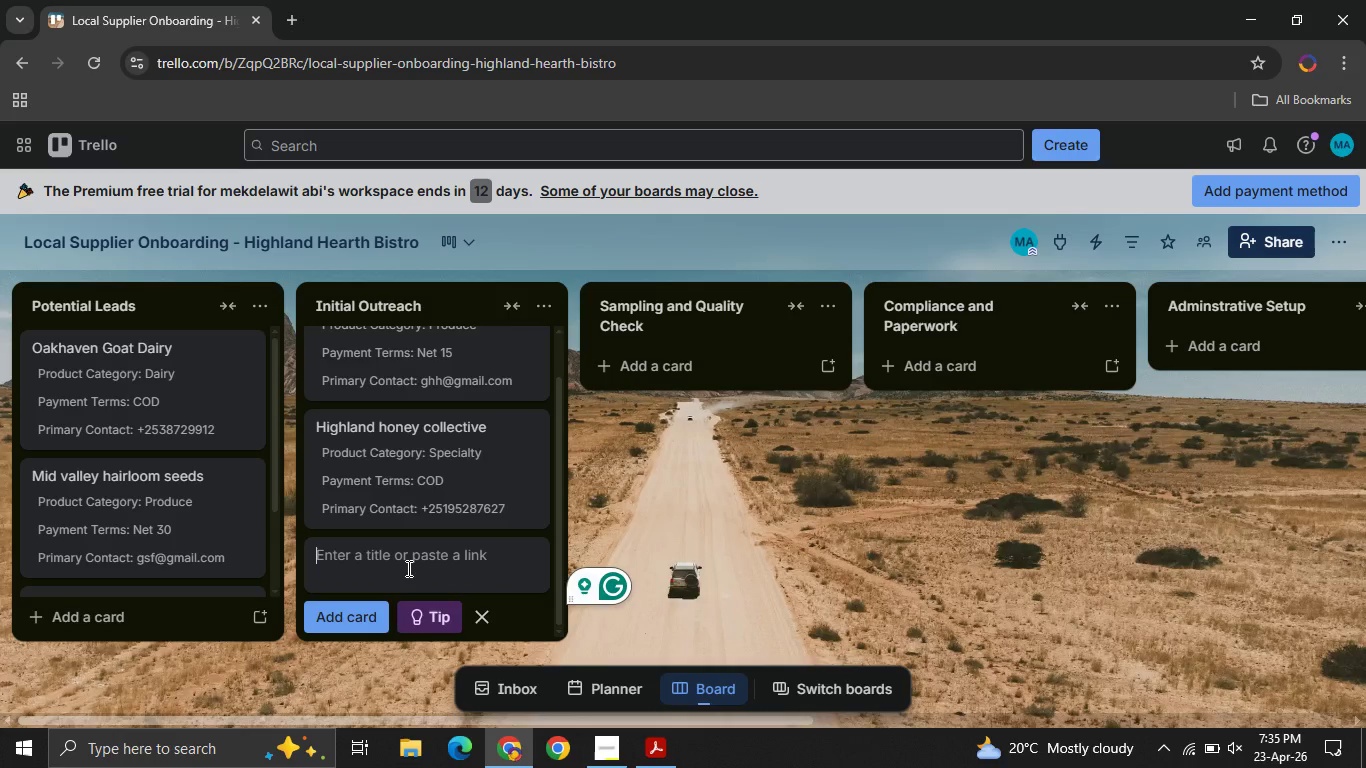 
type(Blue River )
key(Backspace)
key(Backspace)
key(Backspace)
key(Backspace)
key(Backspace)
key(Backspace)
type(river trout farm)
 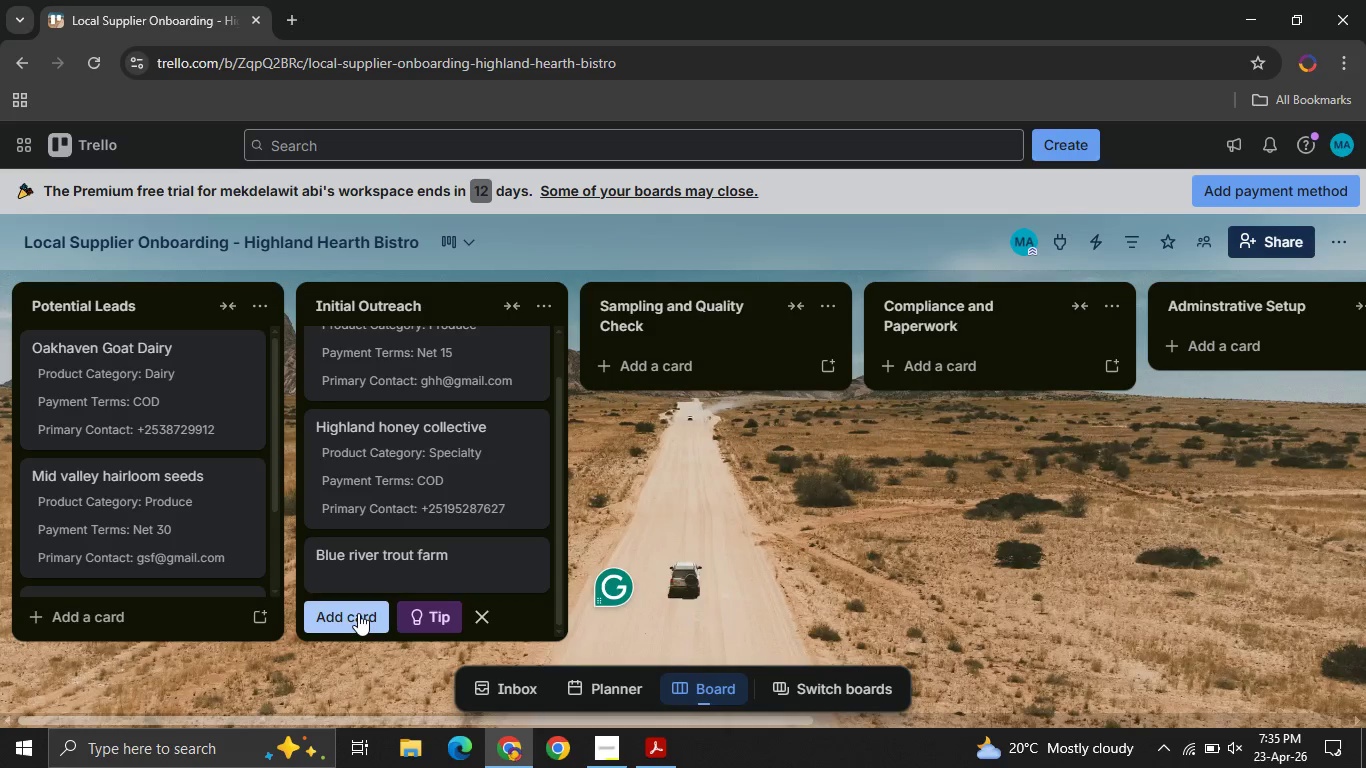 
left_click([358, 613])
 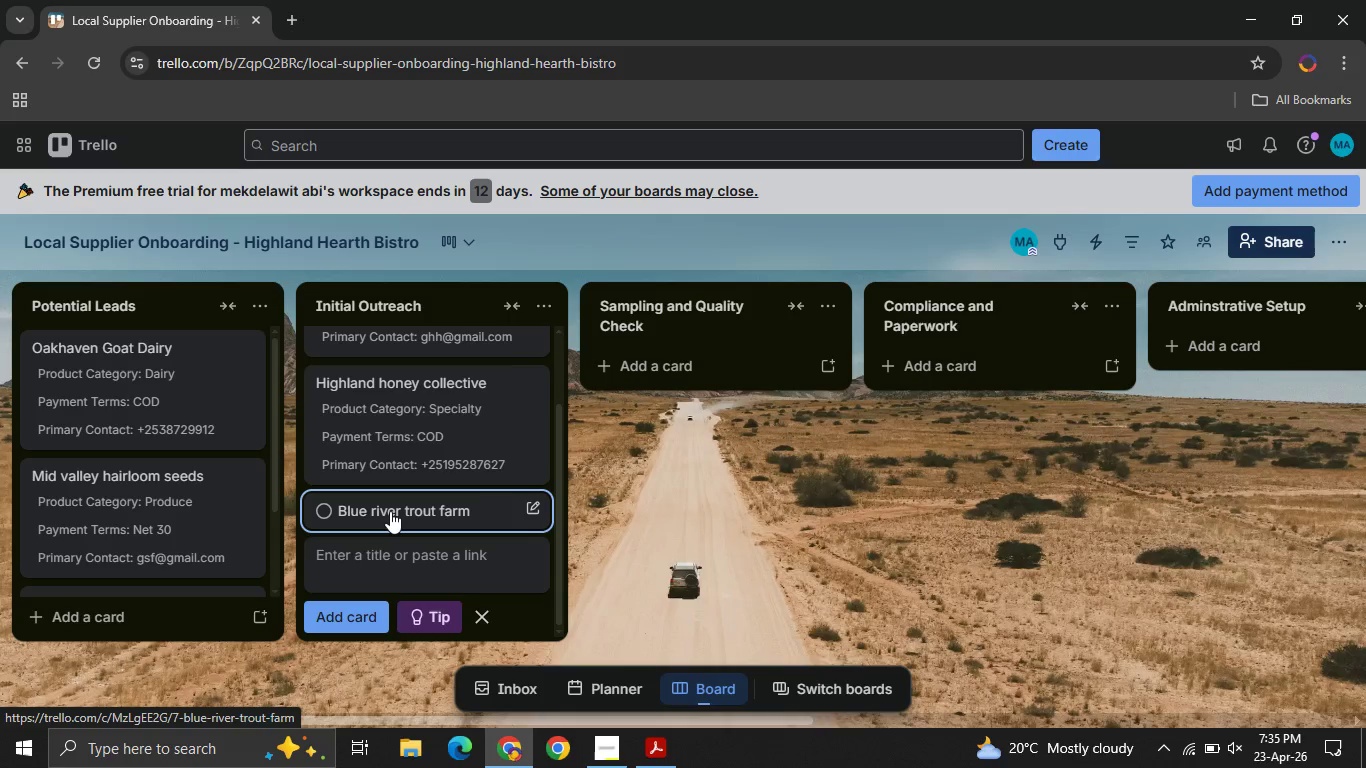 
left_click([390, 511])
 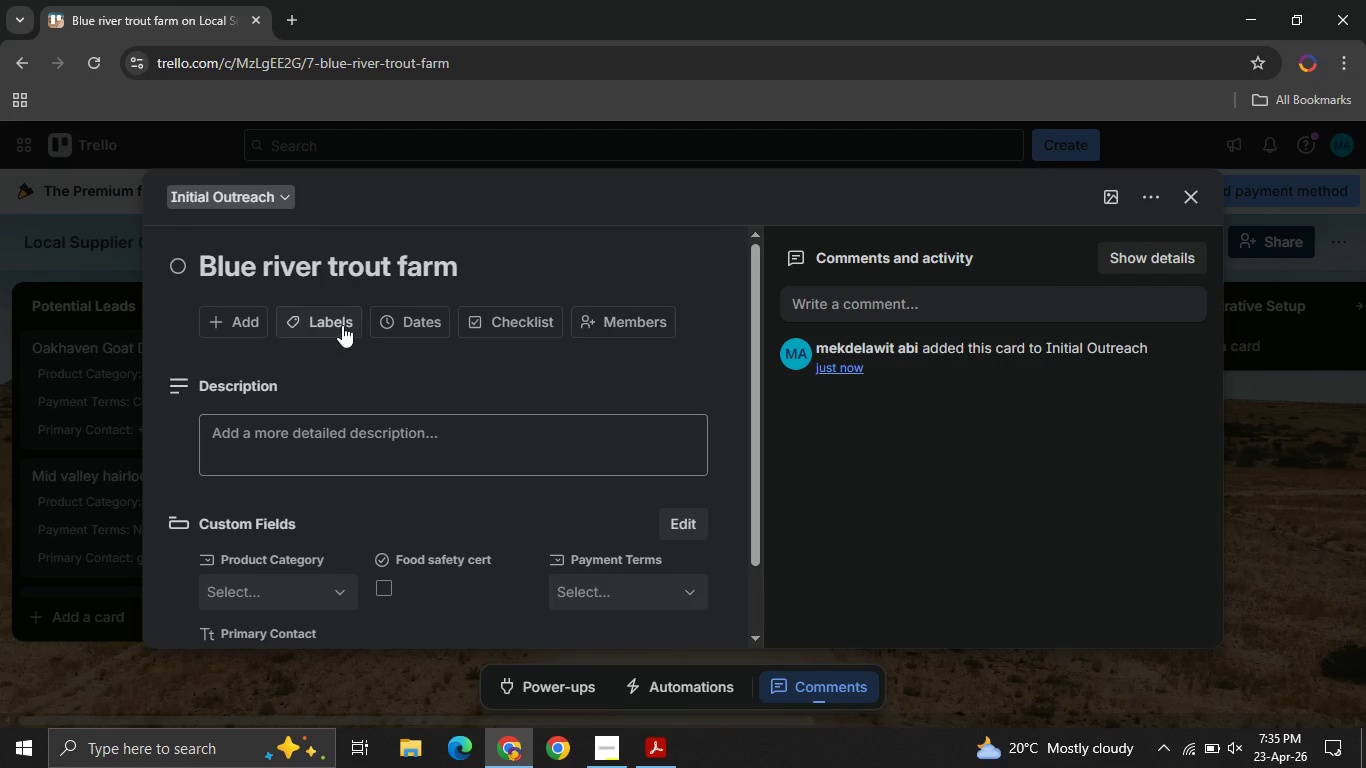 
left_click([342, 327])
 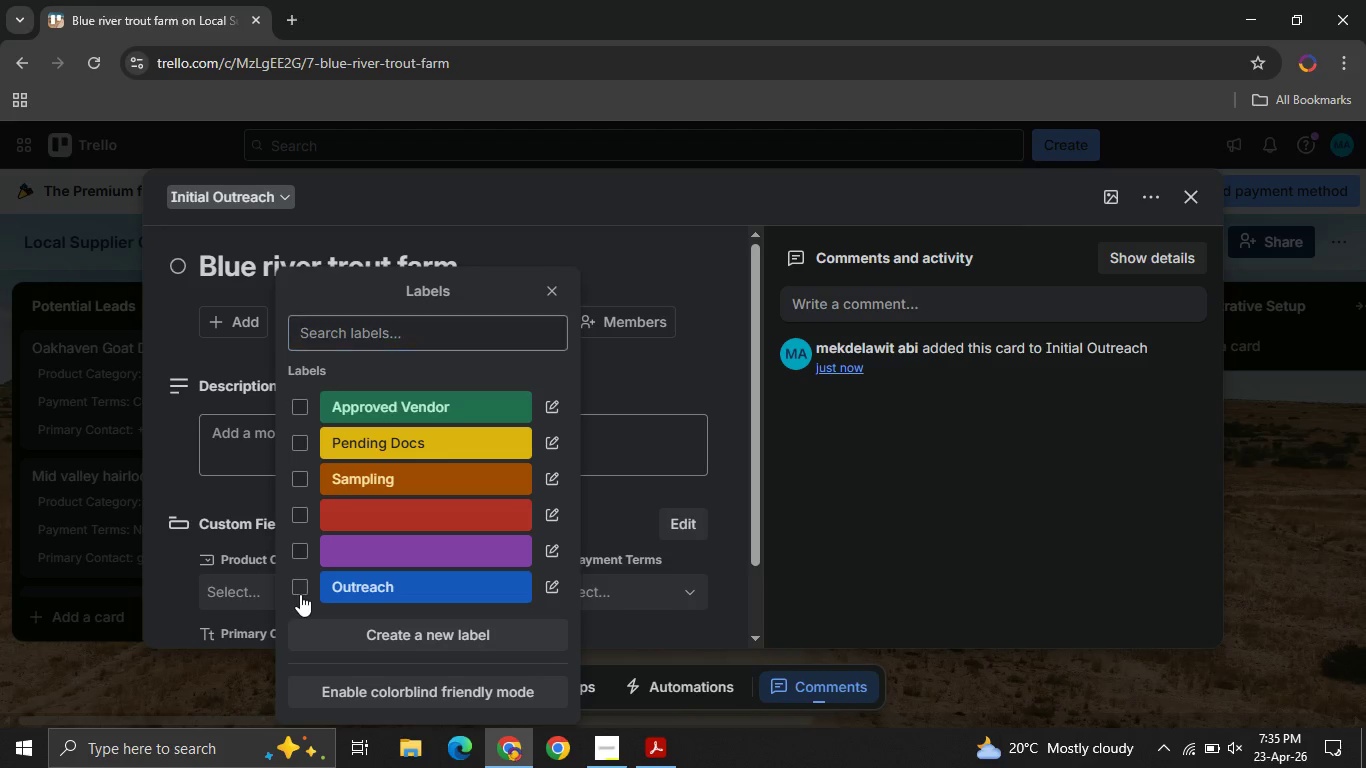 
left_click([300, 594])
 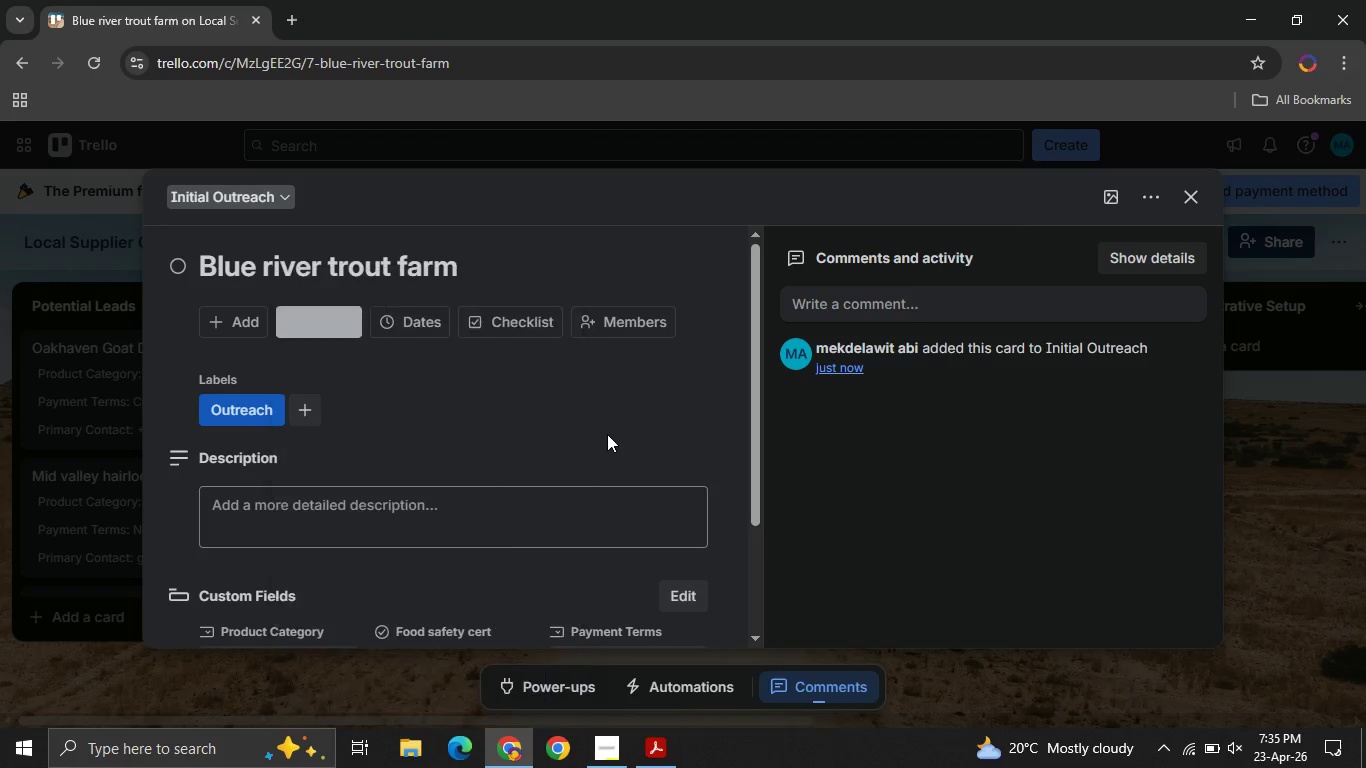 
left_click([607, 434])
 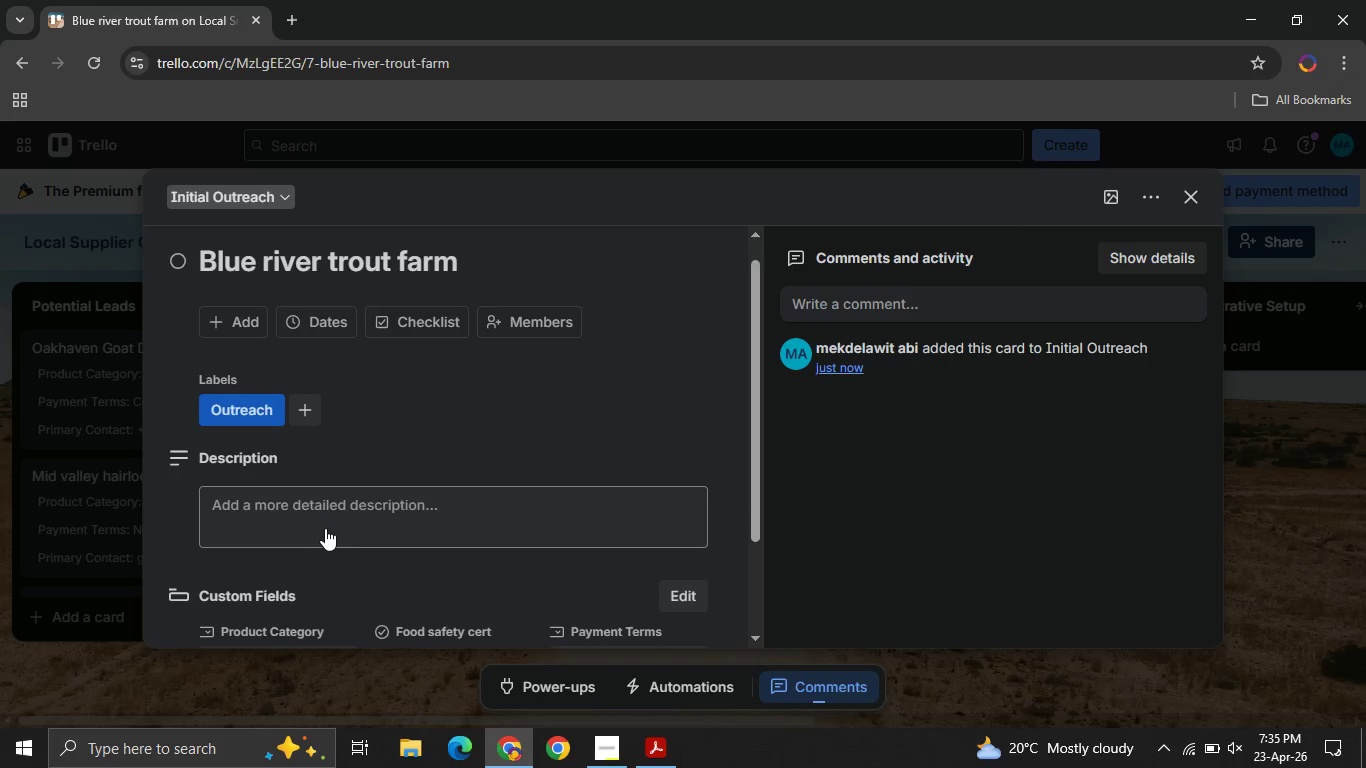 
mouse_move([322, 524])
 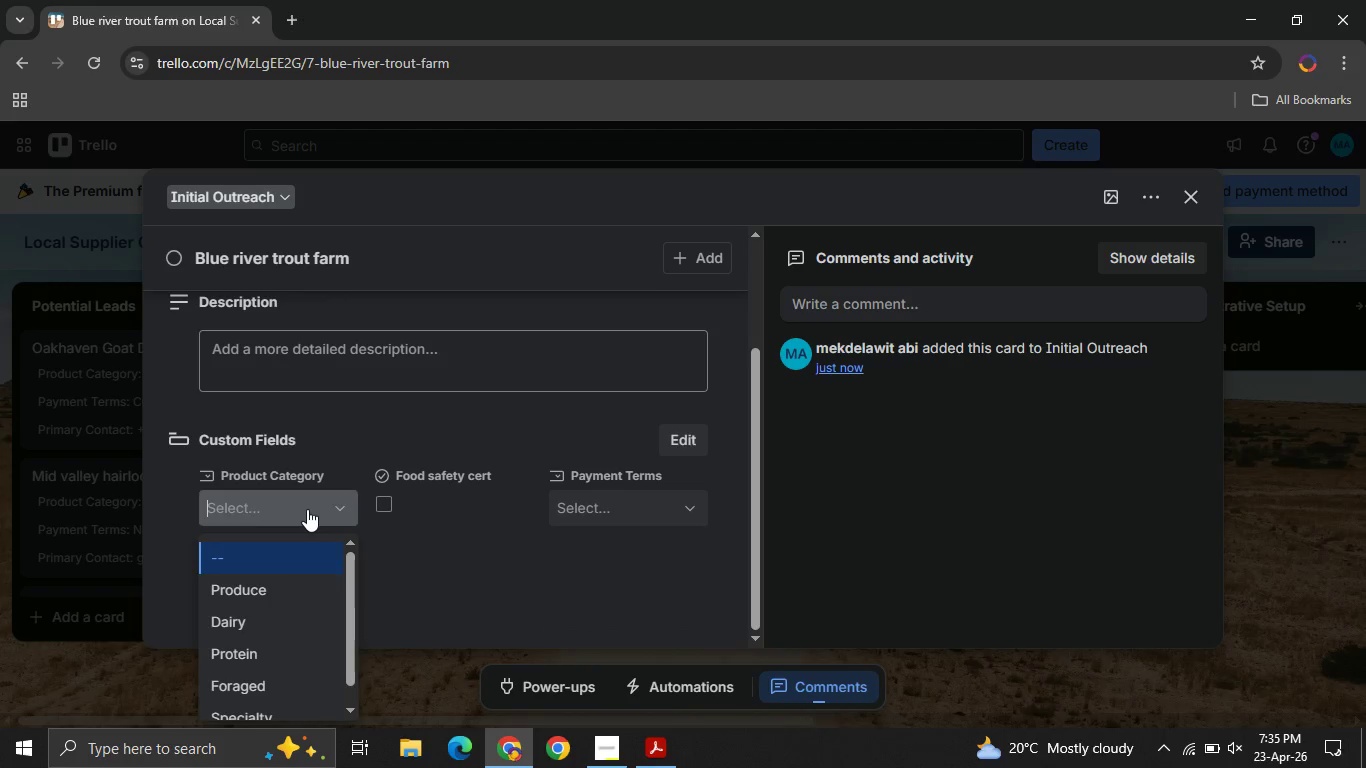 
left_click([307, 509])
 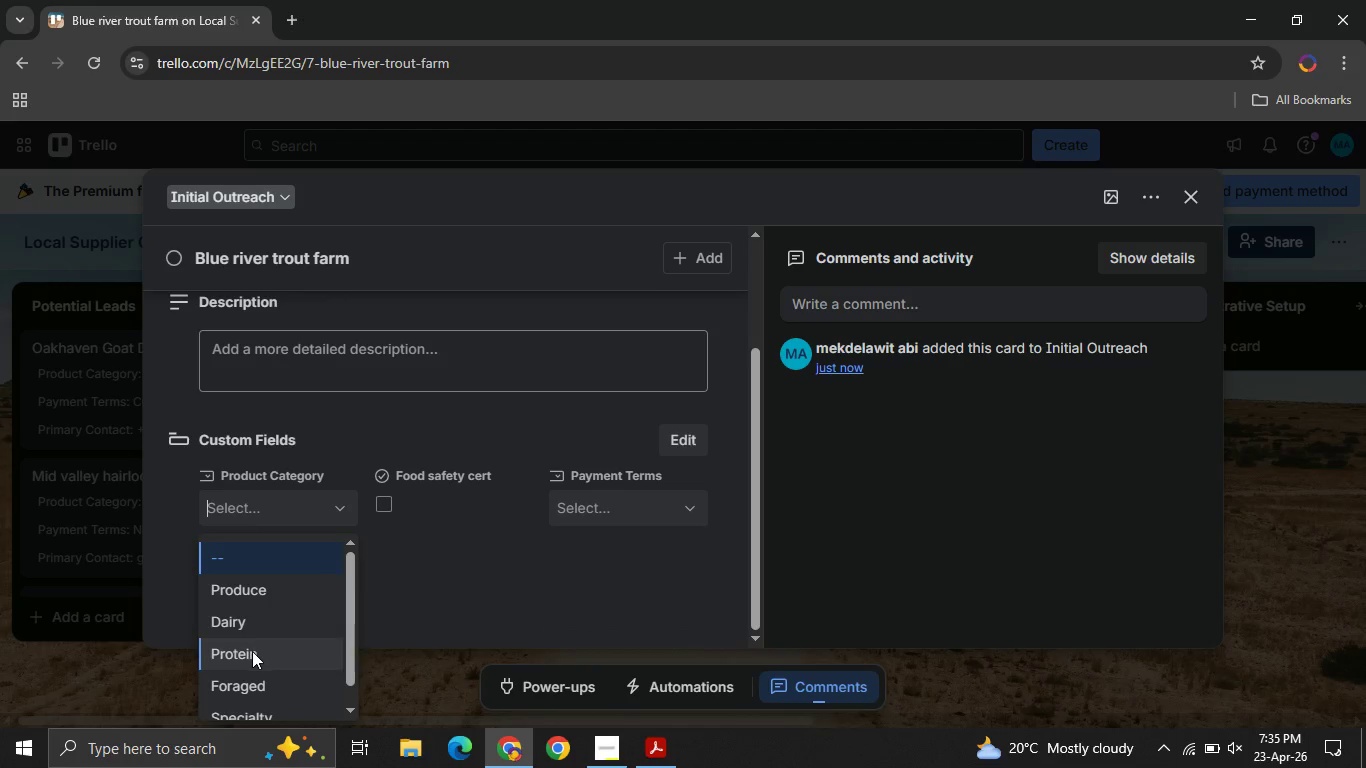 
left_click([252, 651])
 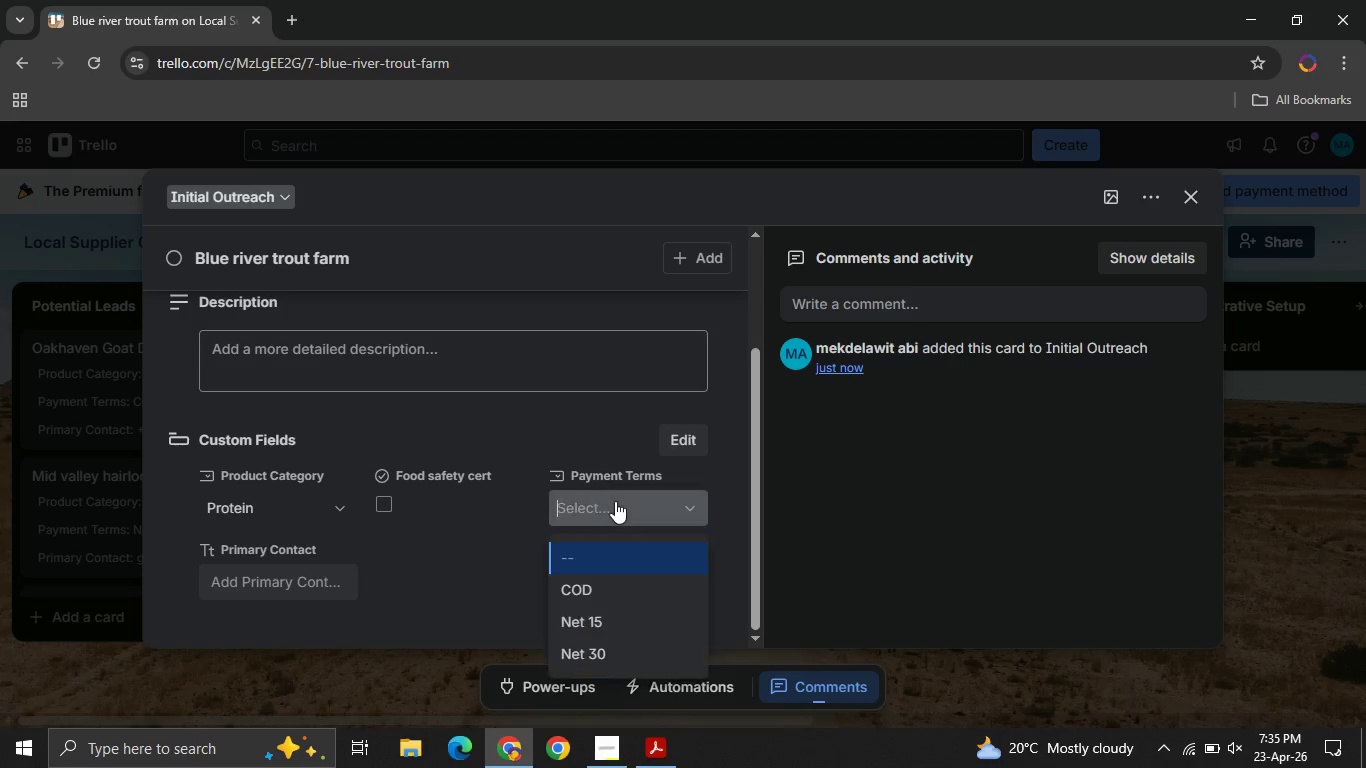 
left_click([615, 501])
 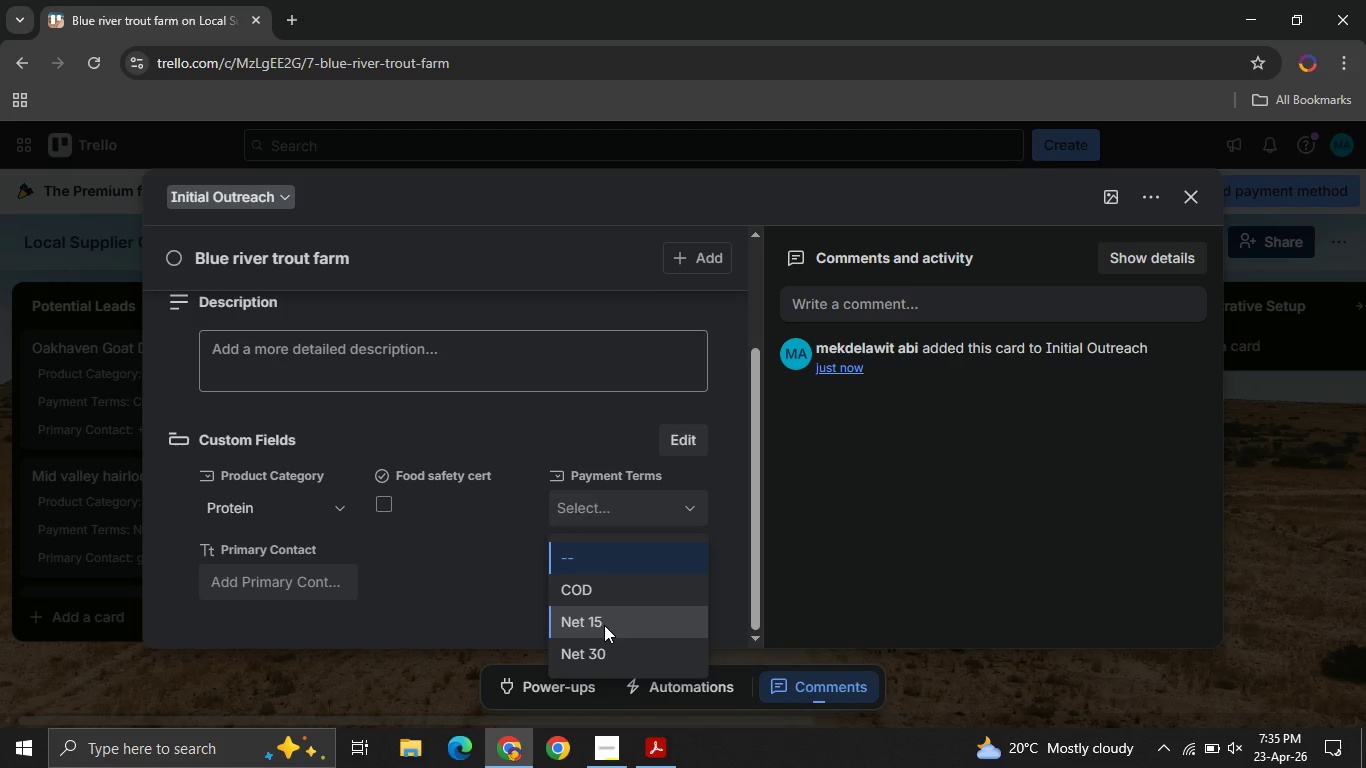 
left_click([604, 625])
 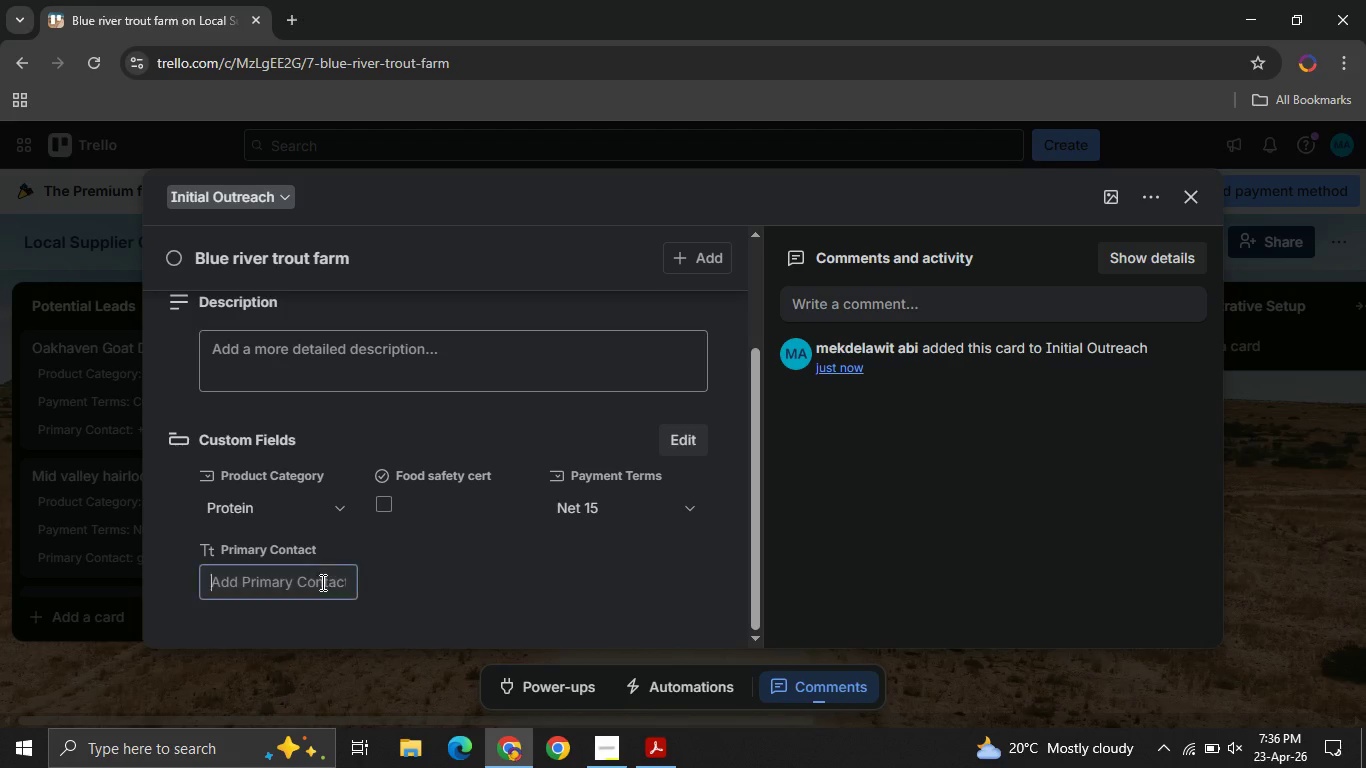 
left_click([321, 582])
 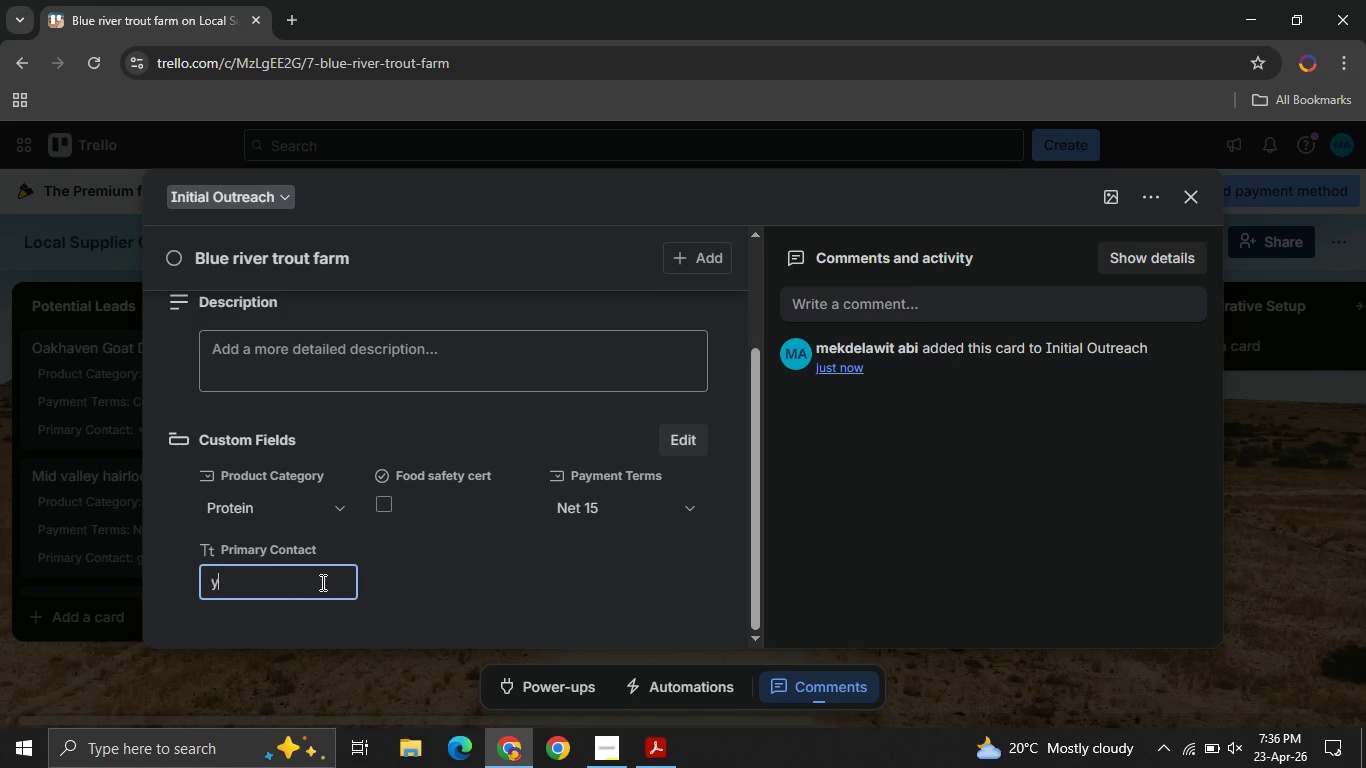 
type(yhu@gmail.com)
 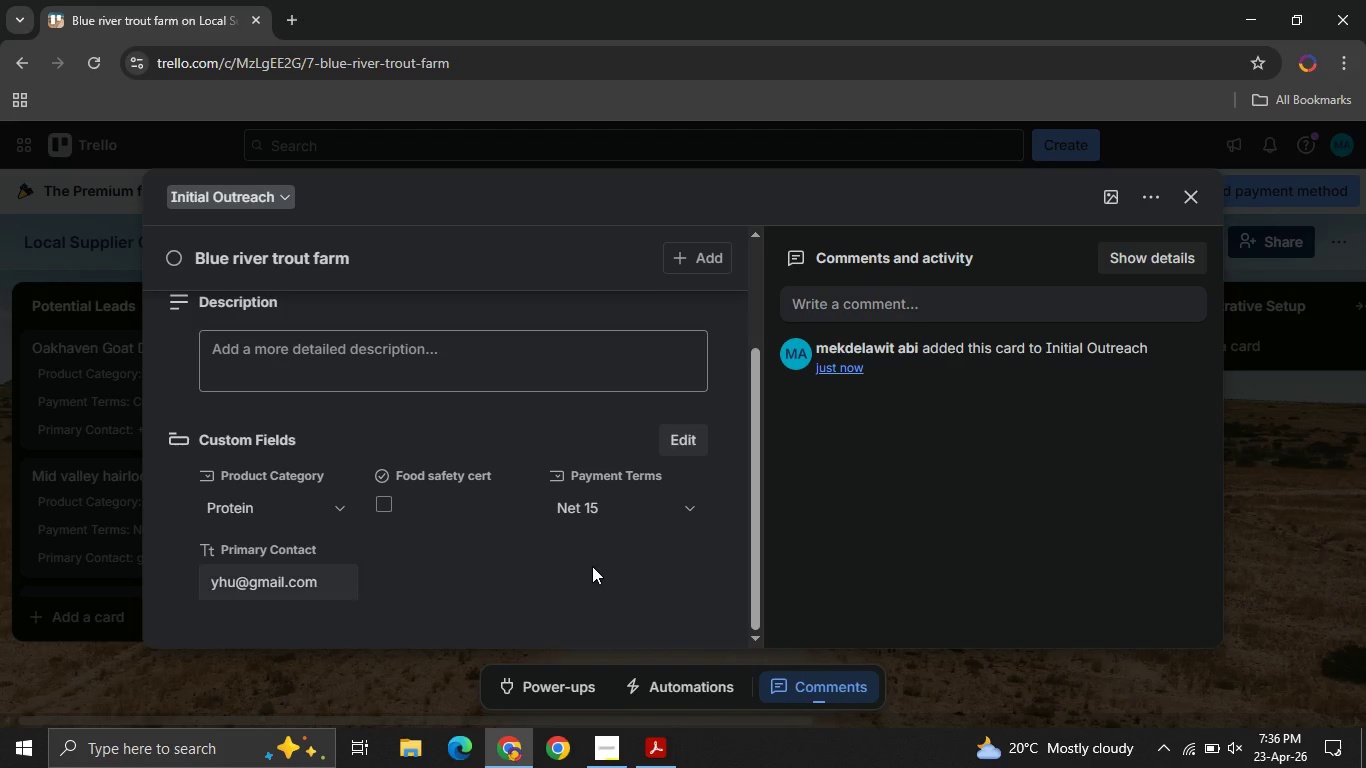 
left_click([592, 566])
 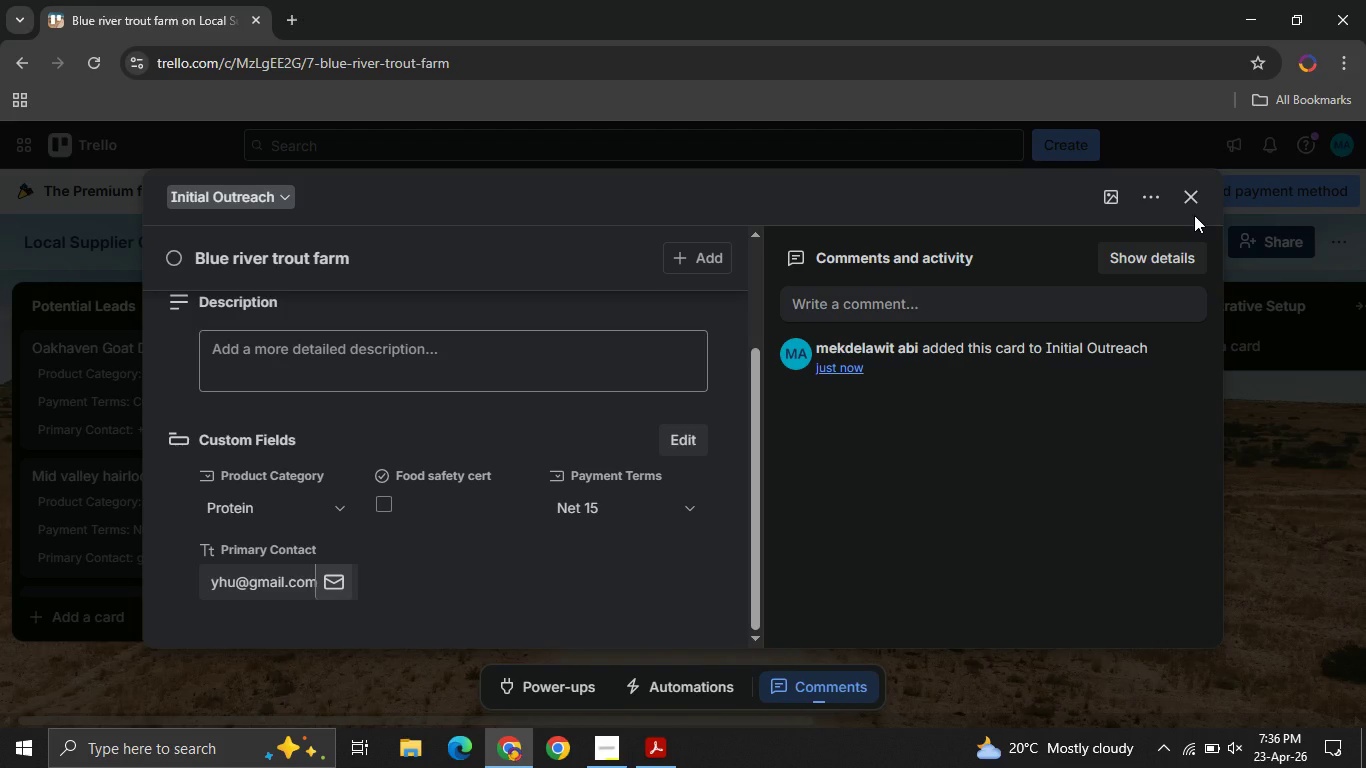 
left_click([1194, 215])
 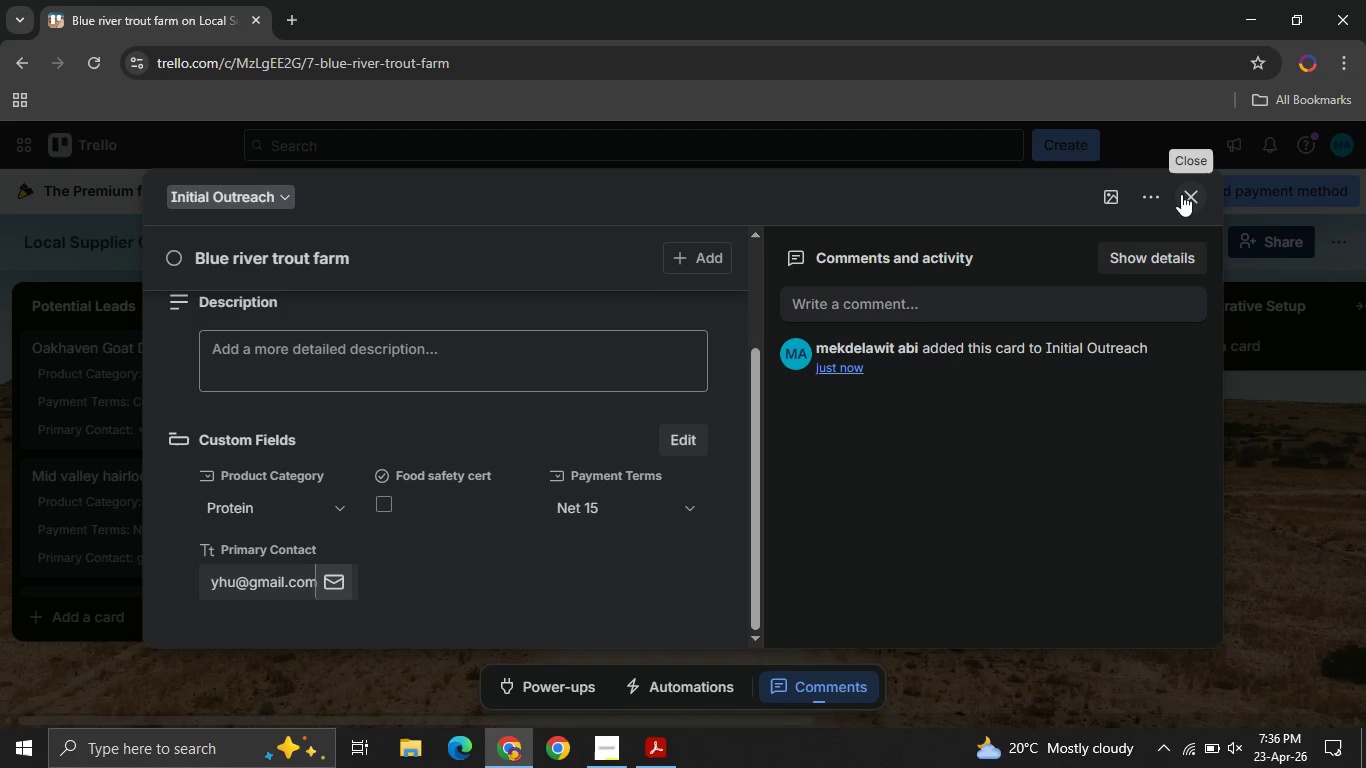 
left_click([1181, 194])
 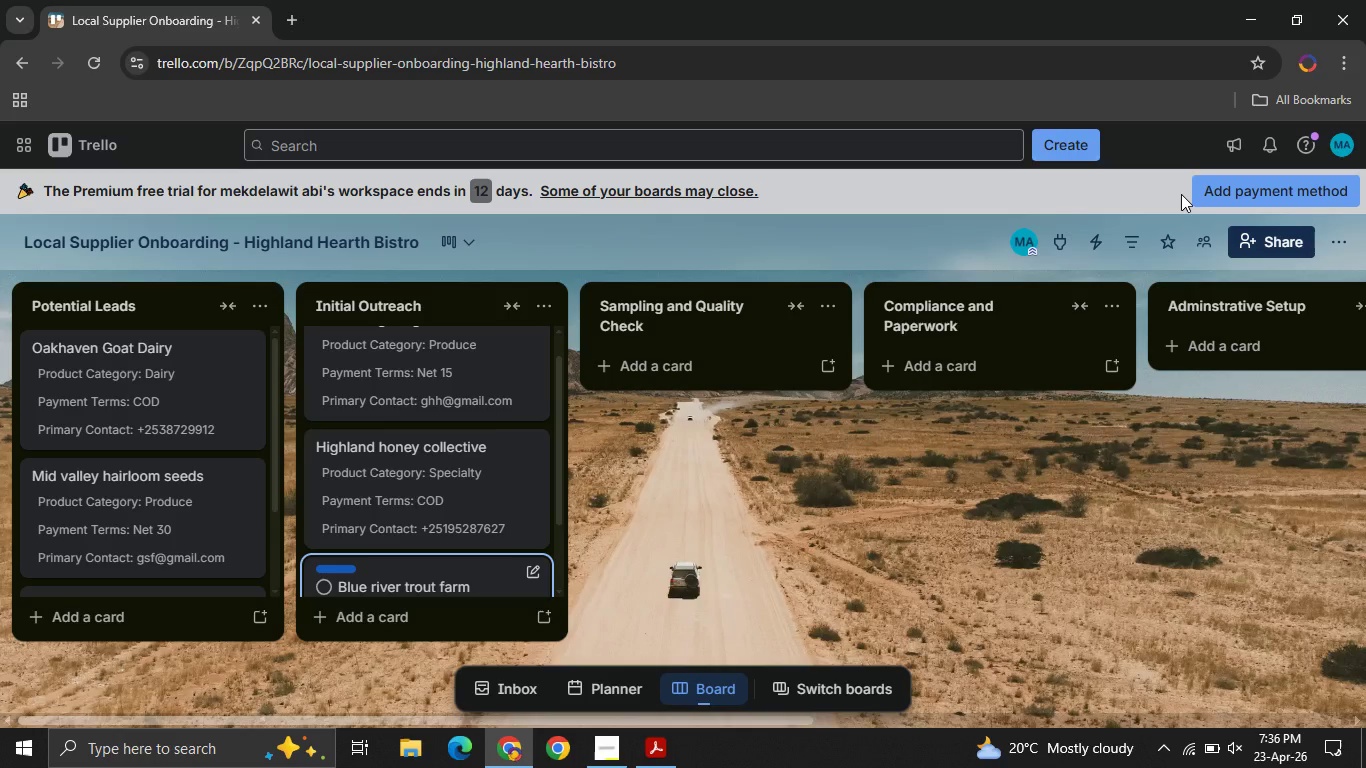 
wait(8.08)
 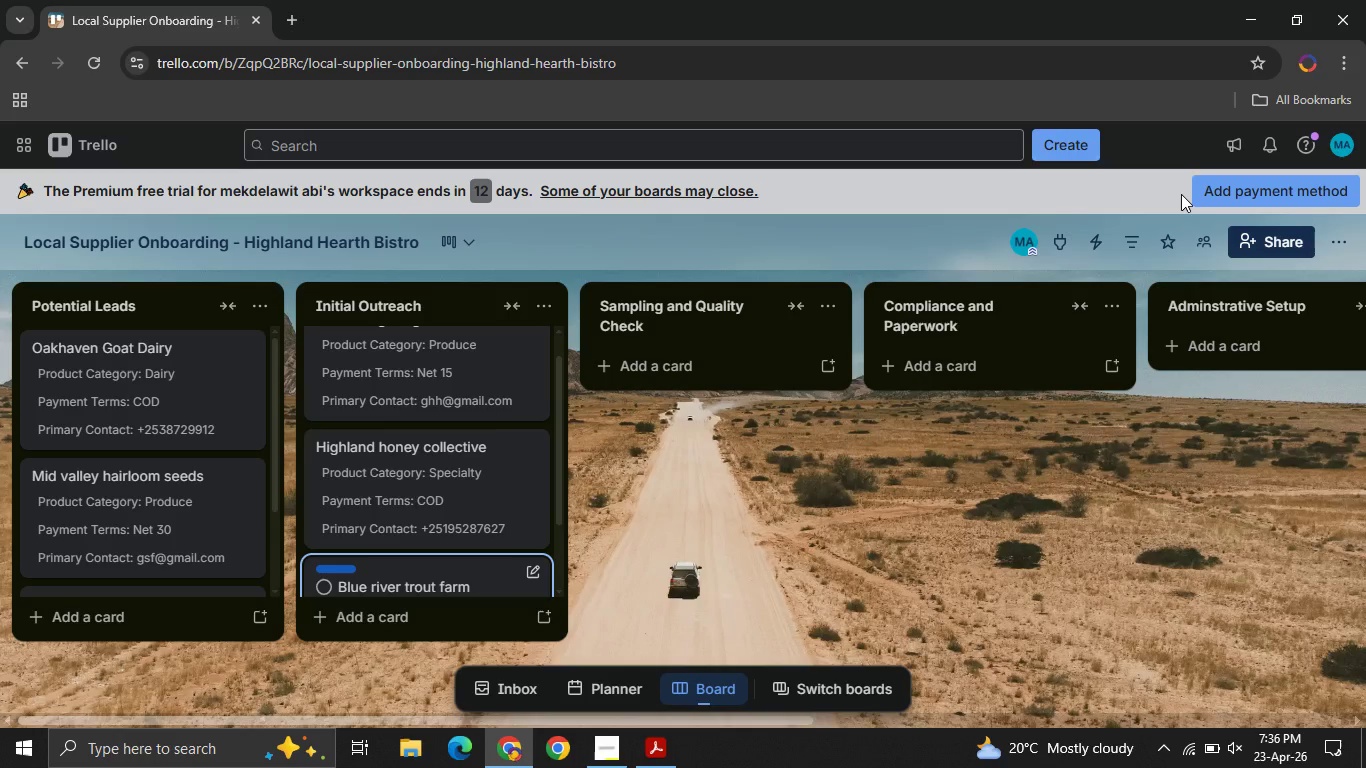 
left_click([724, 363])
 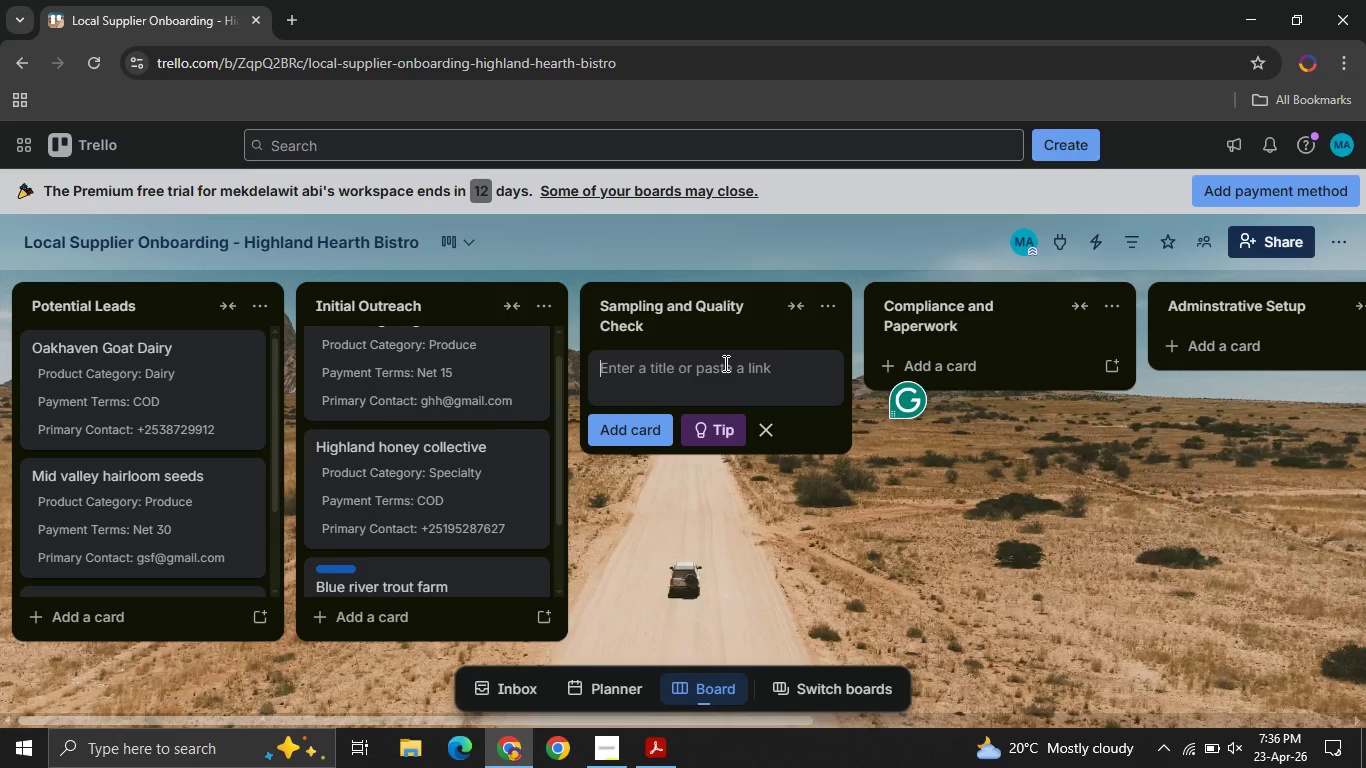 
type(Sunrise free range eggs )
 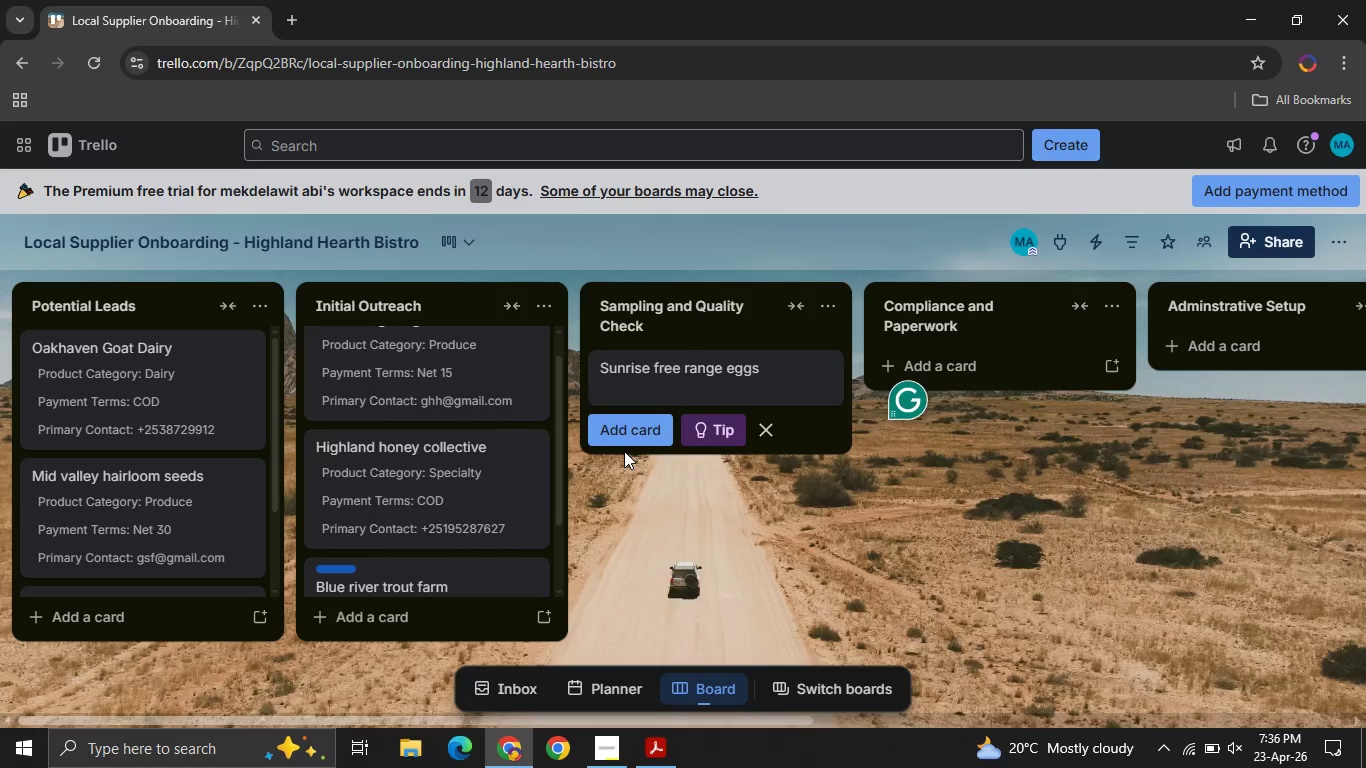 
left_click([624, 451])
 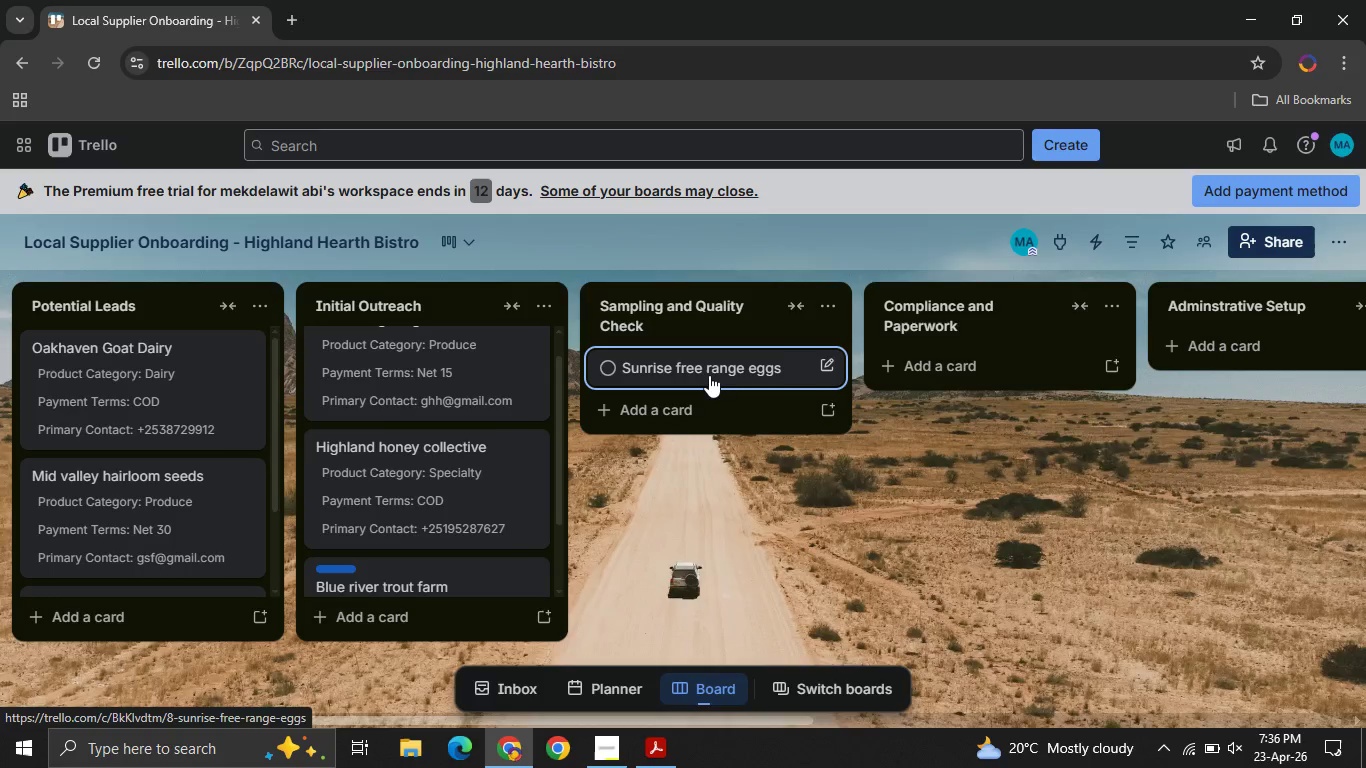 
left_click([709, 375])
 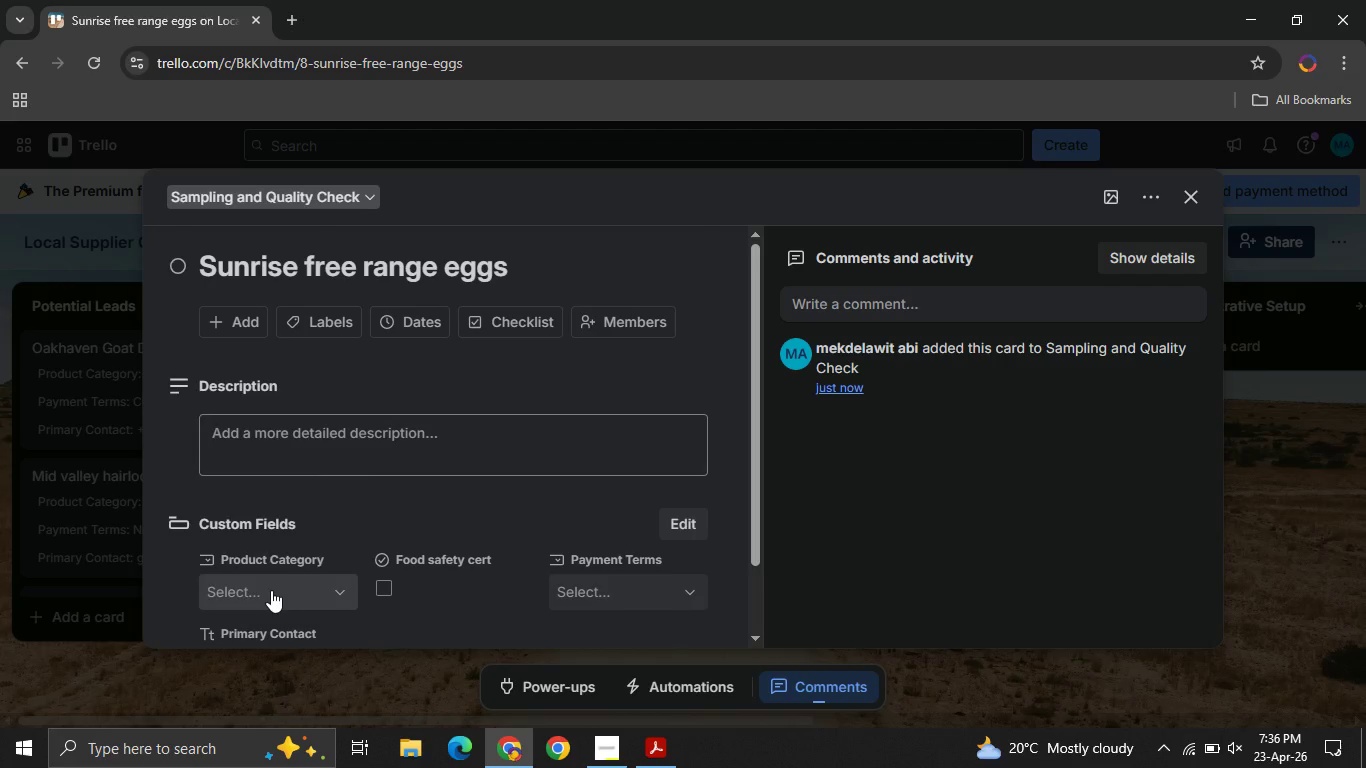 
left_click([271, 590])
 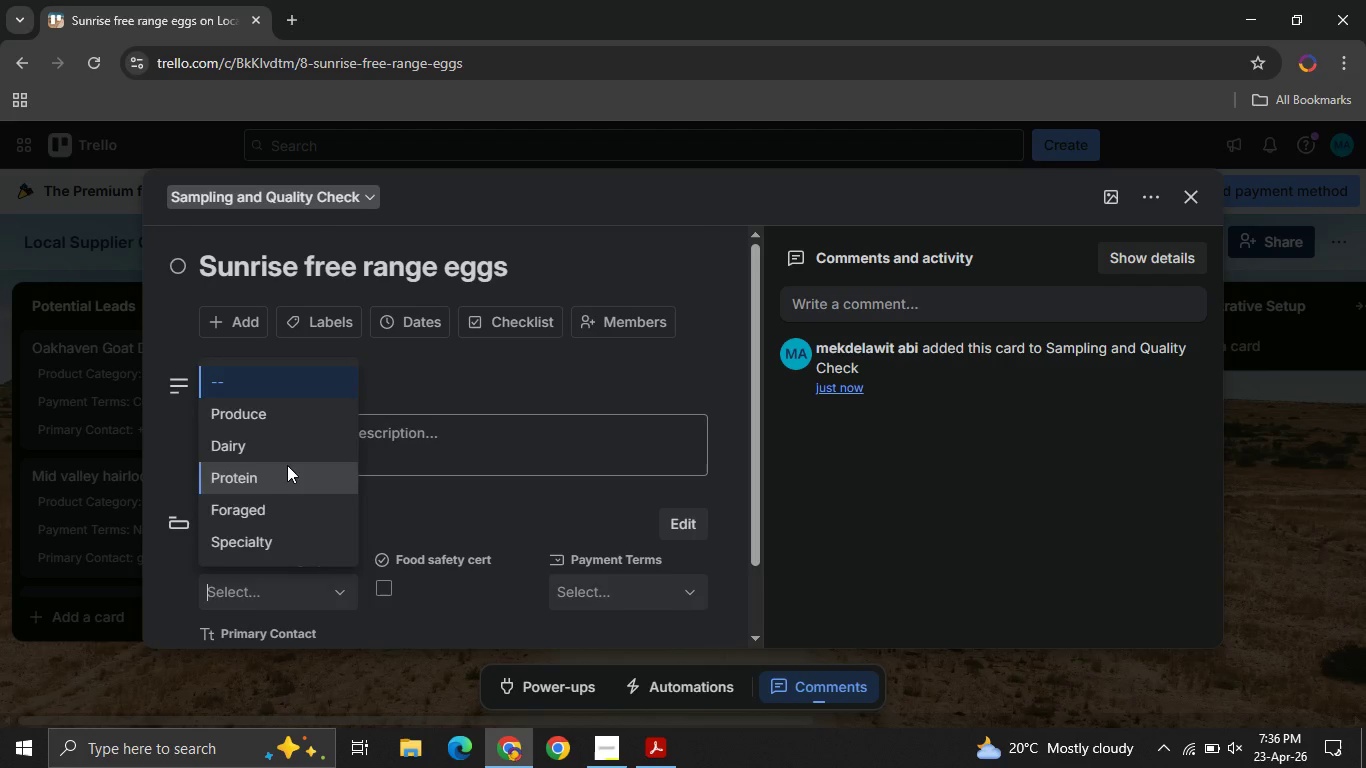 
left_click([287, 465])
 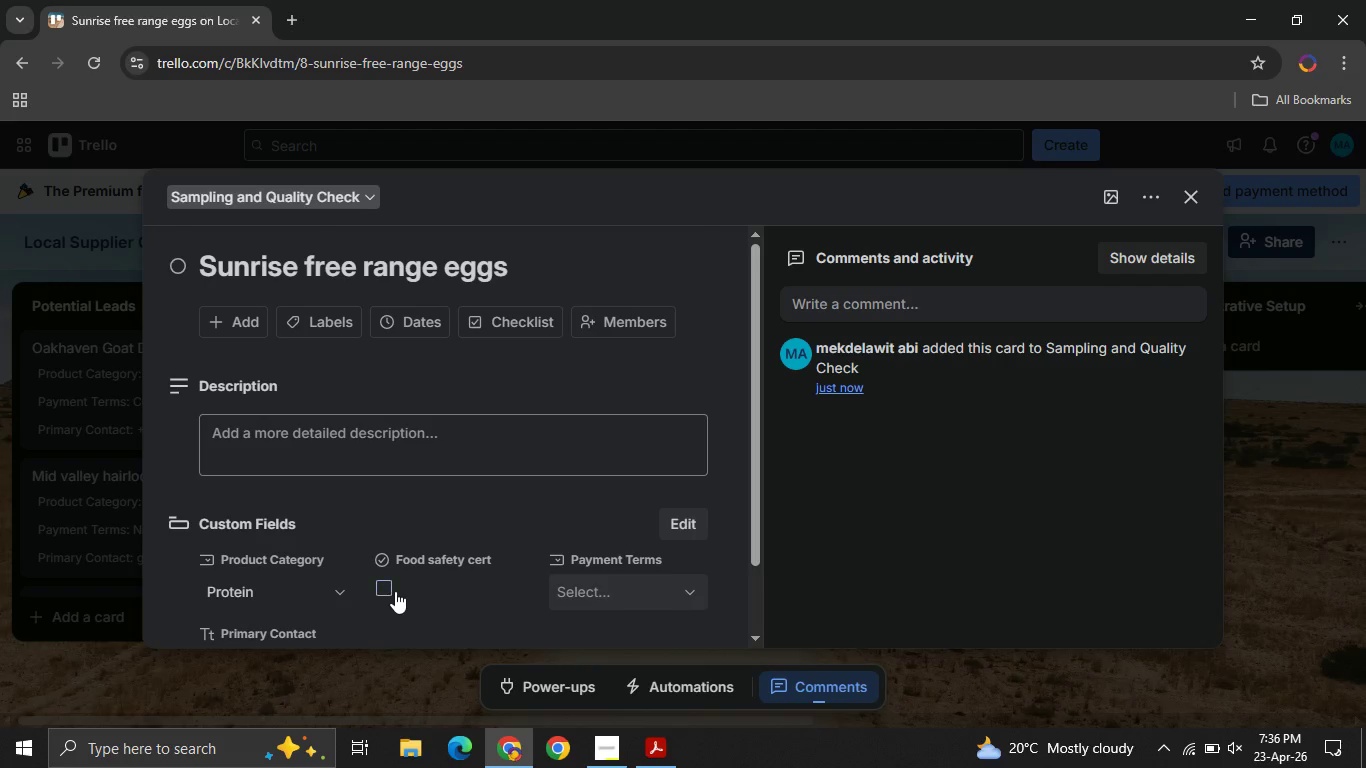 
left_click([395, 591])
 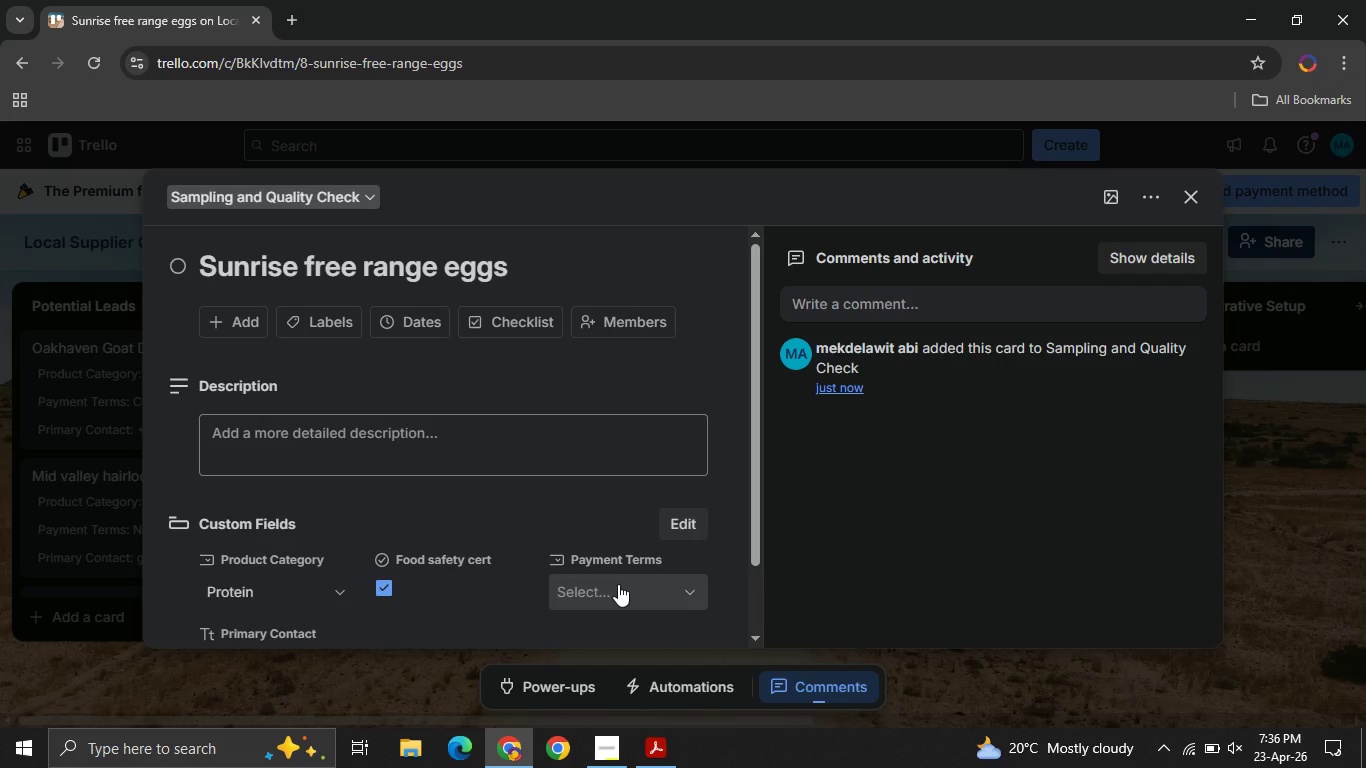 
left_click([618, 584])
 